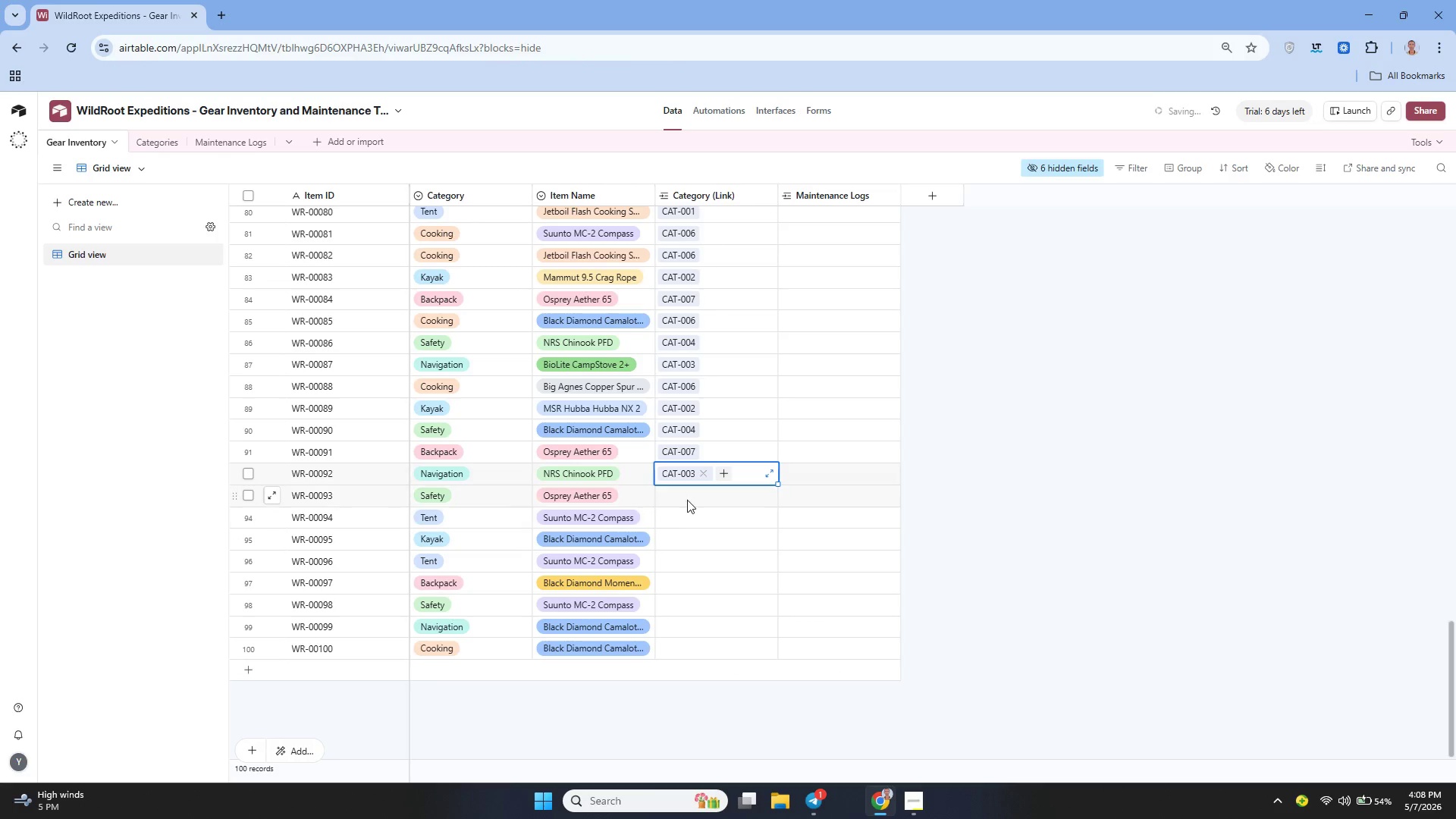 
left_click([683, 496])
 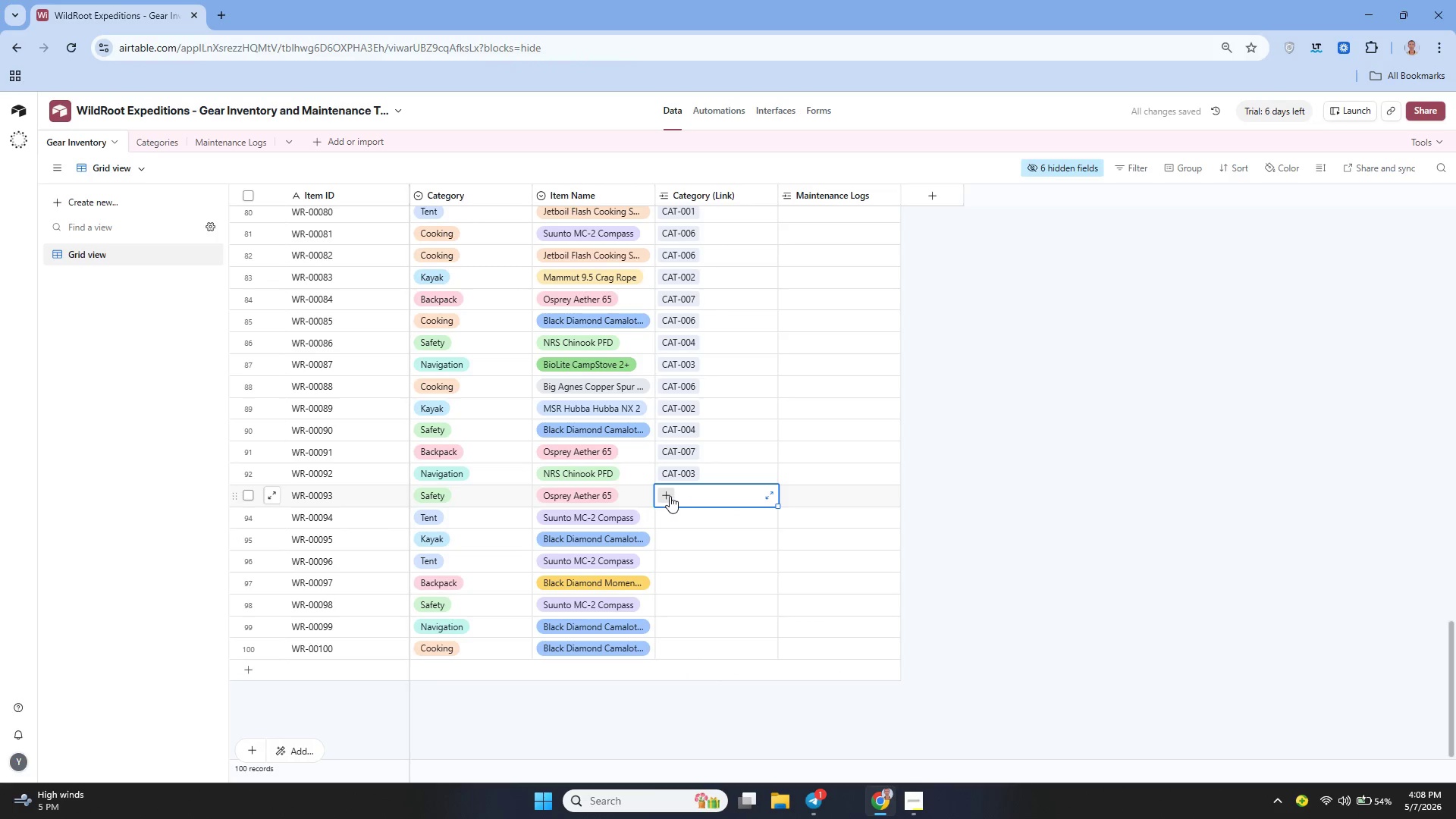 
left_click([670, 496])
 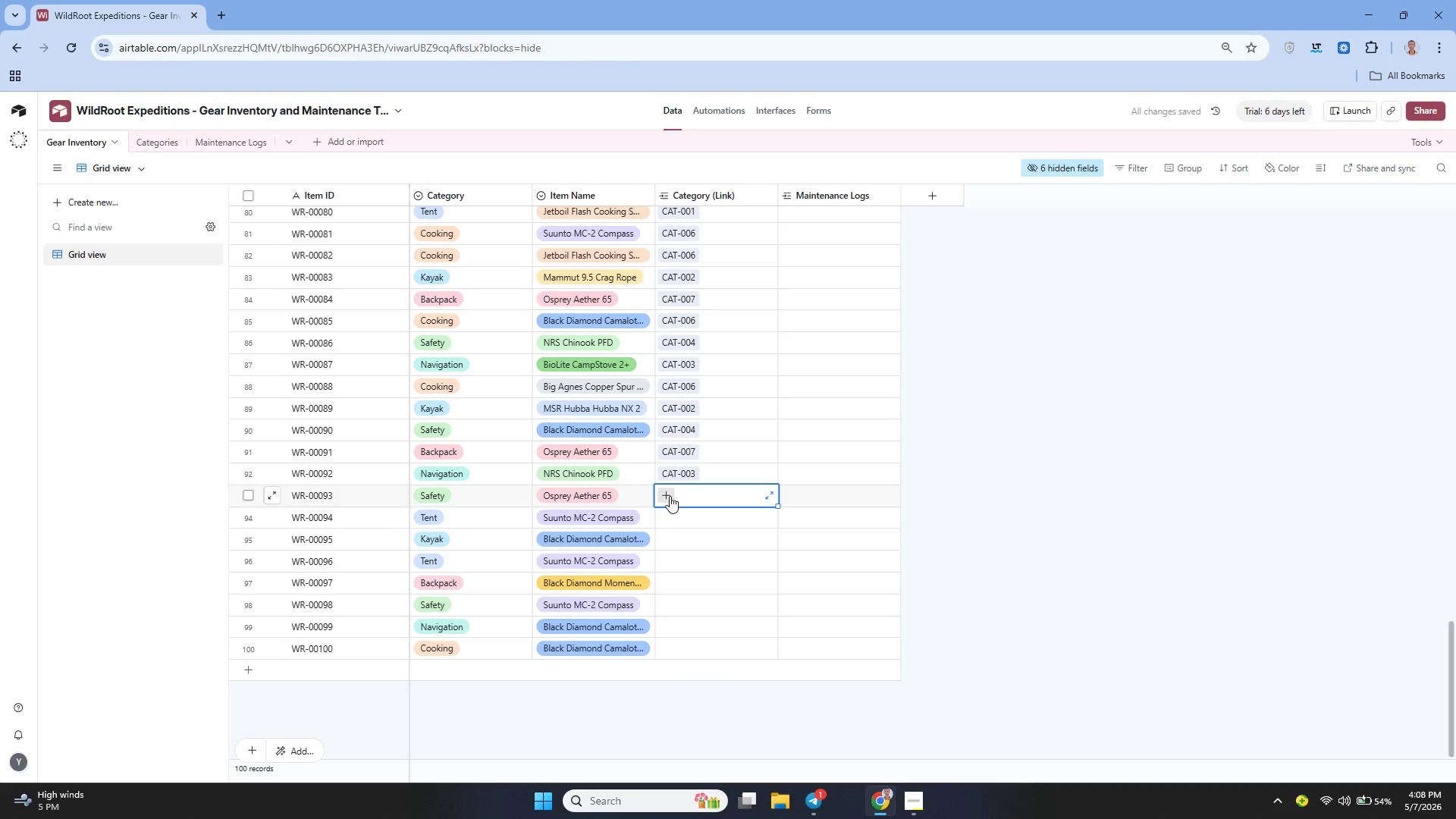 
mouse_move([684, 479])
 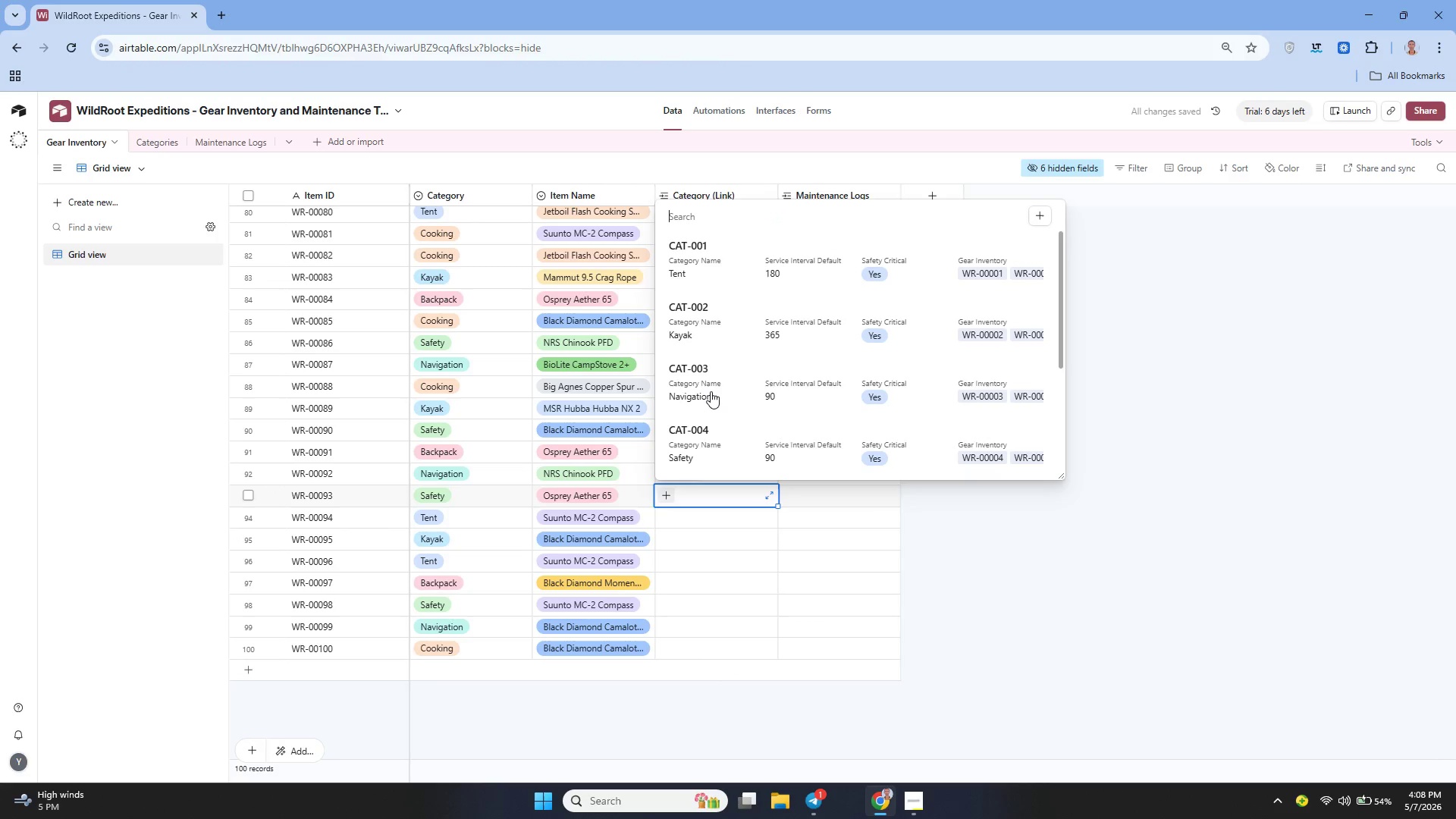 
left_click([711, 391])
 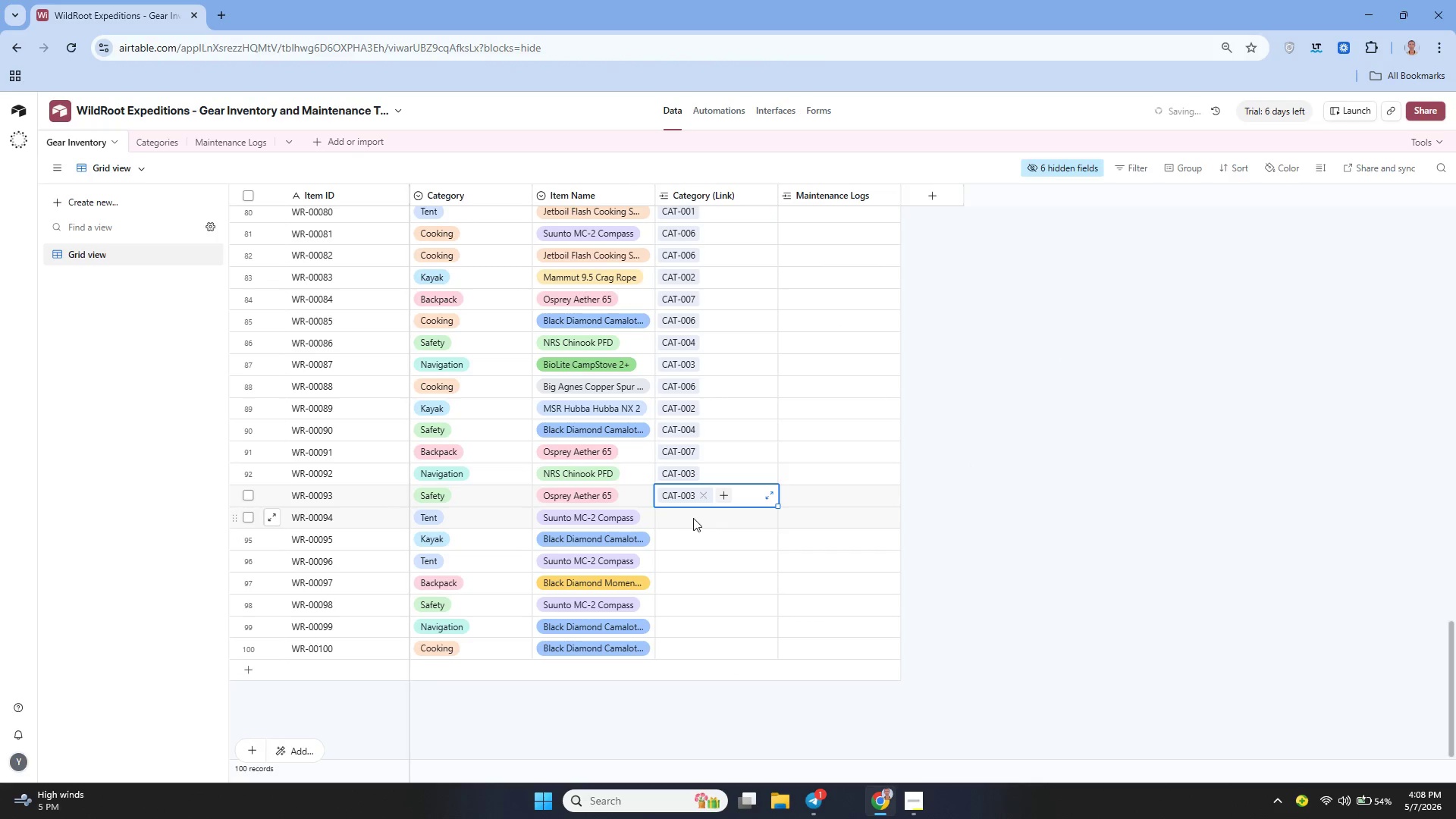 
left_click([689, 518])
 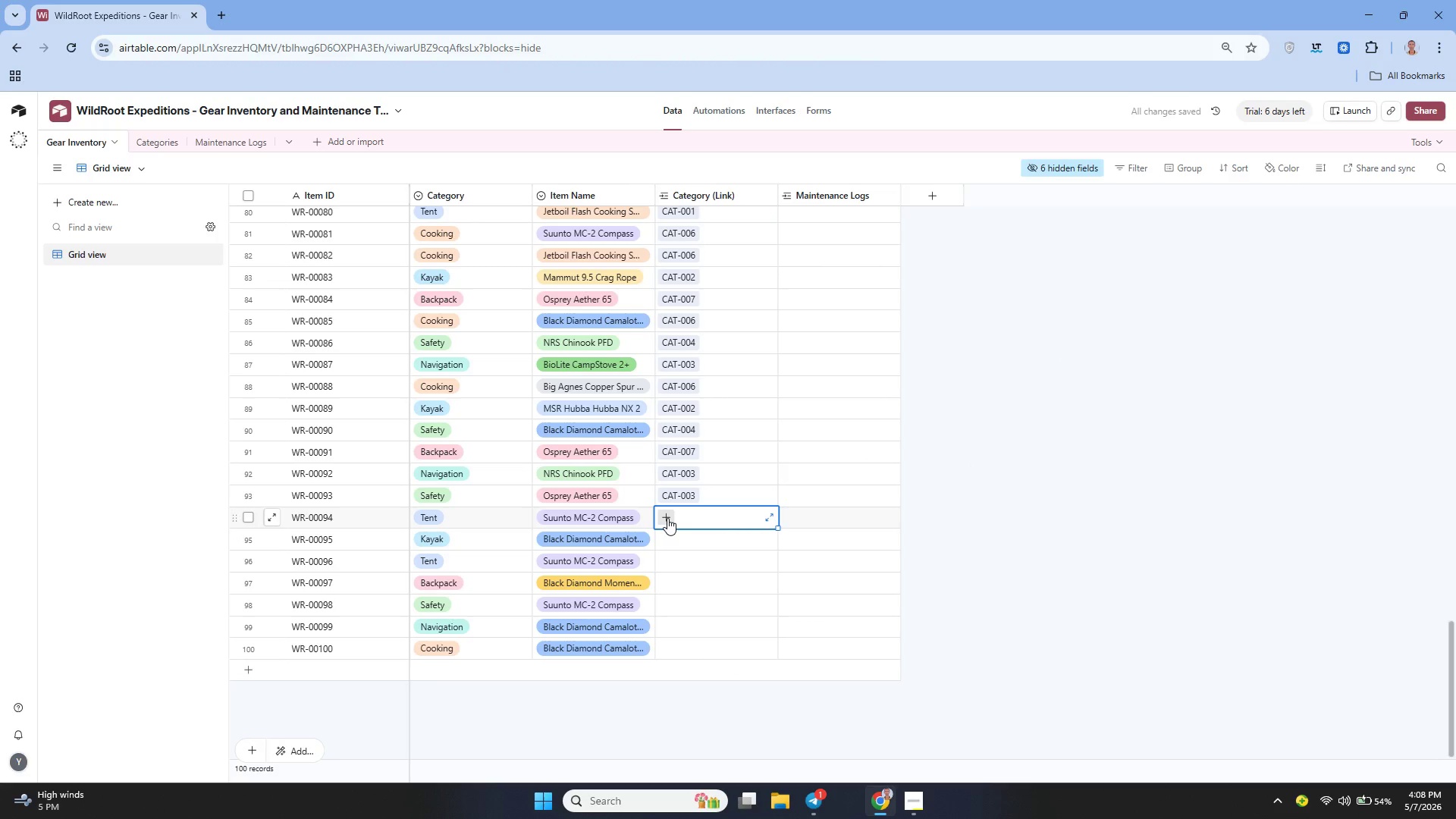 
left_click([667, 518])
 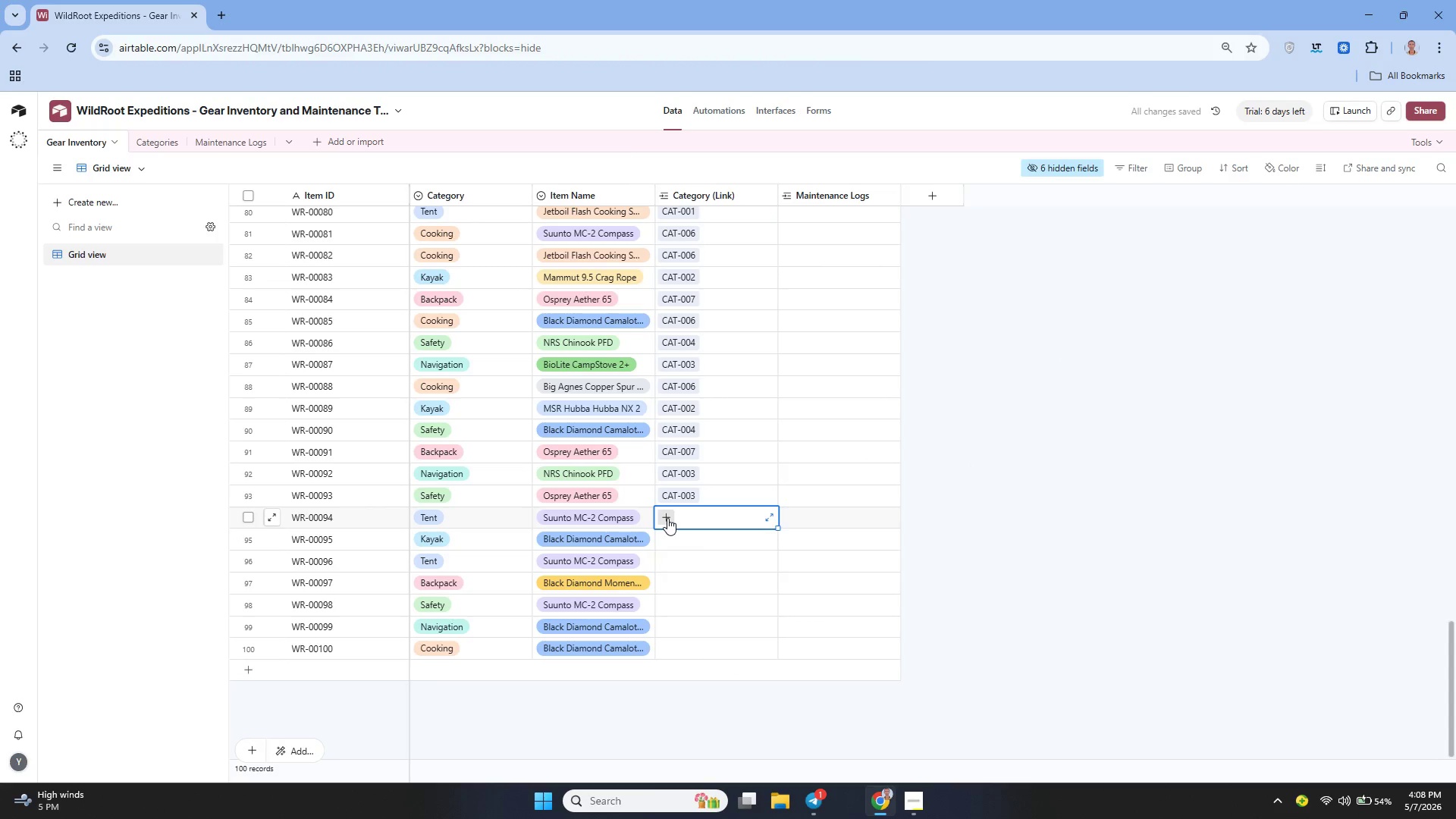 
mouse_move([688, 532])
 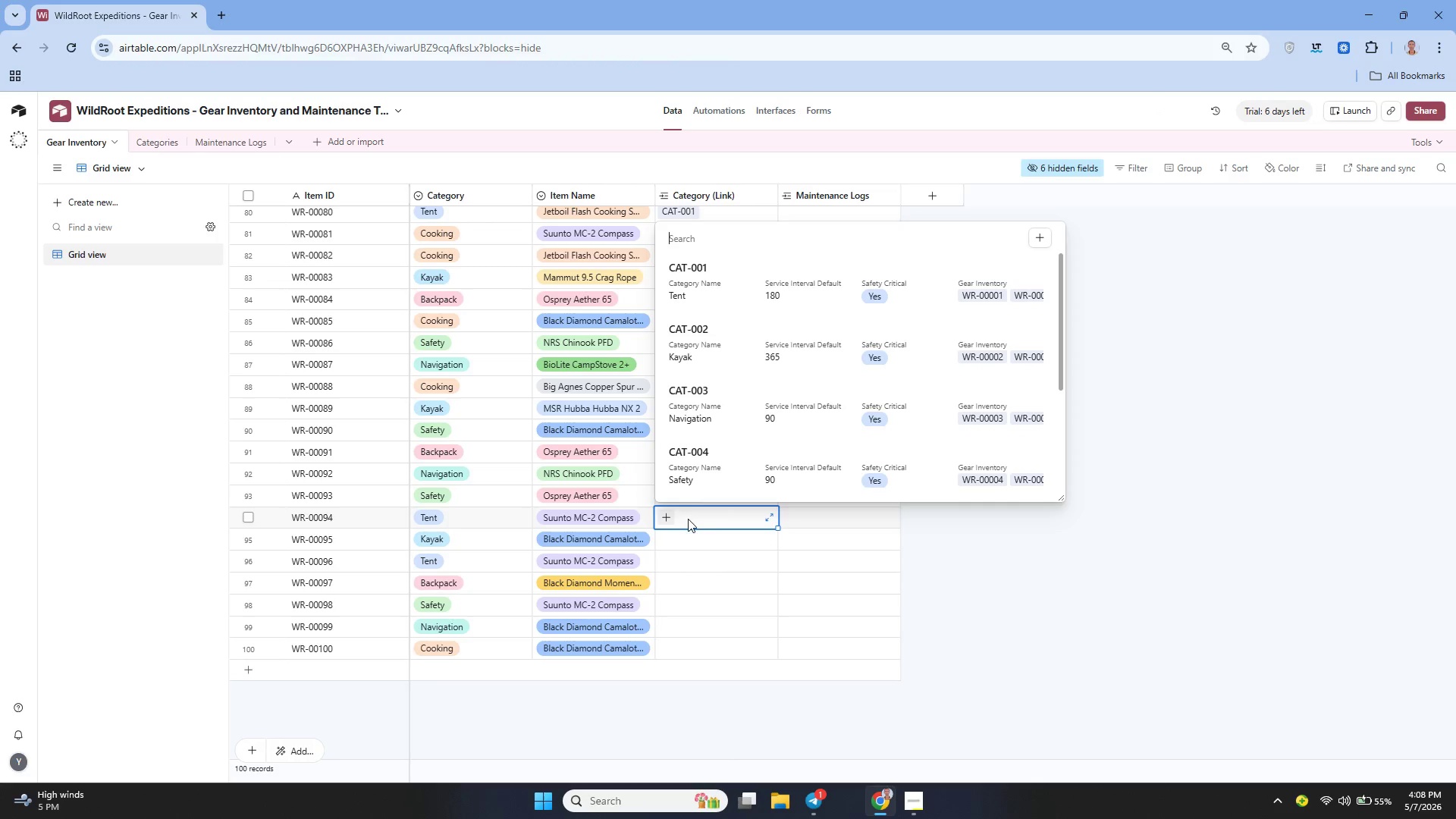 
left_click([710, 526])
 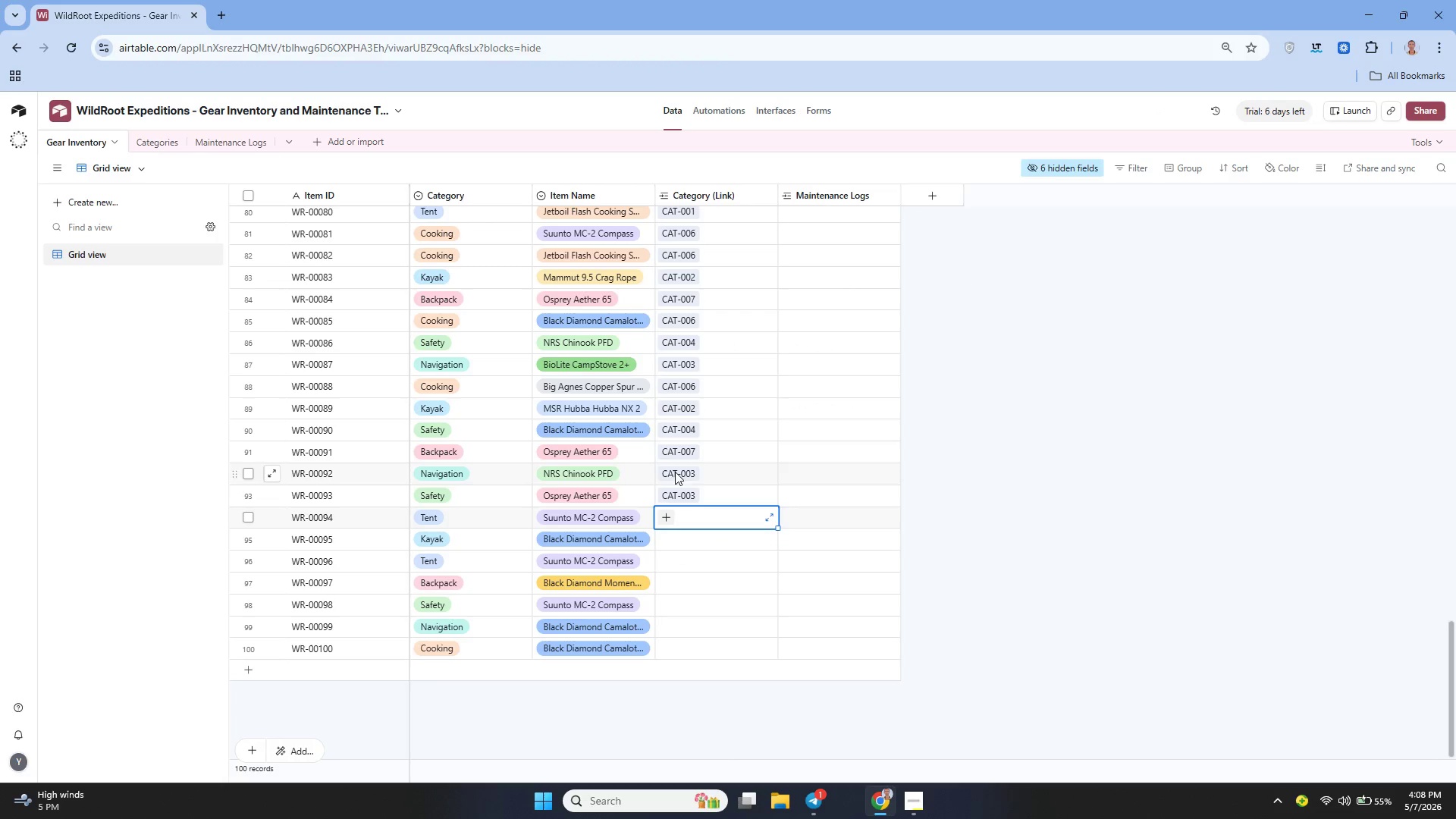 
left_click([675, 469])
 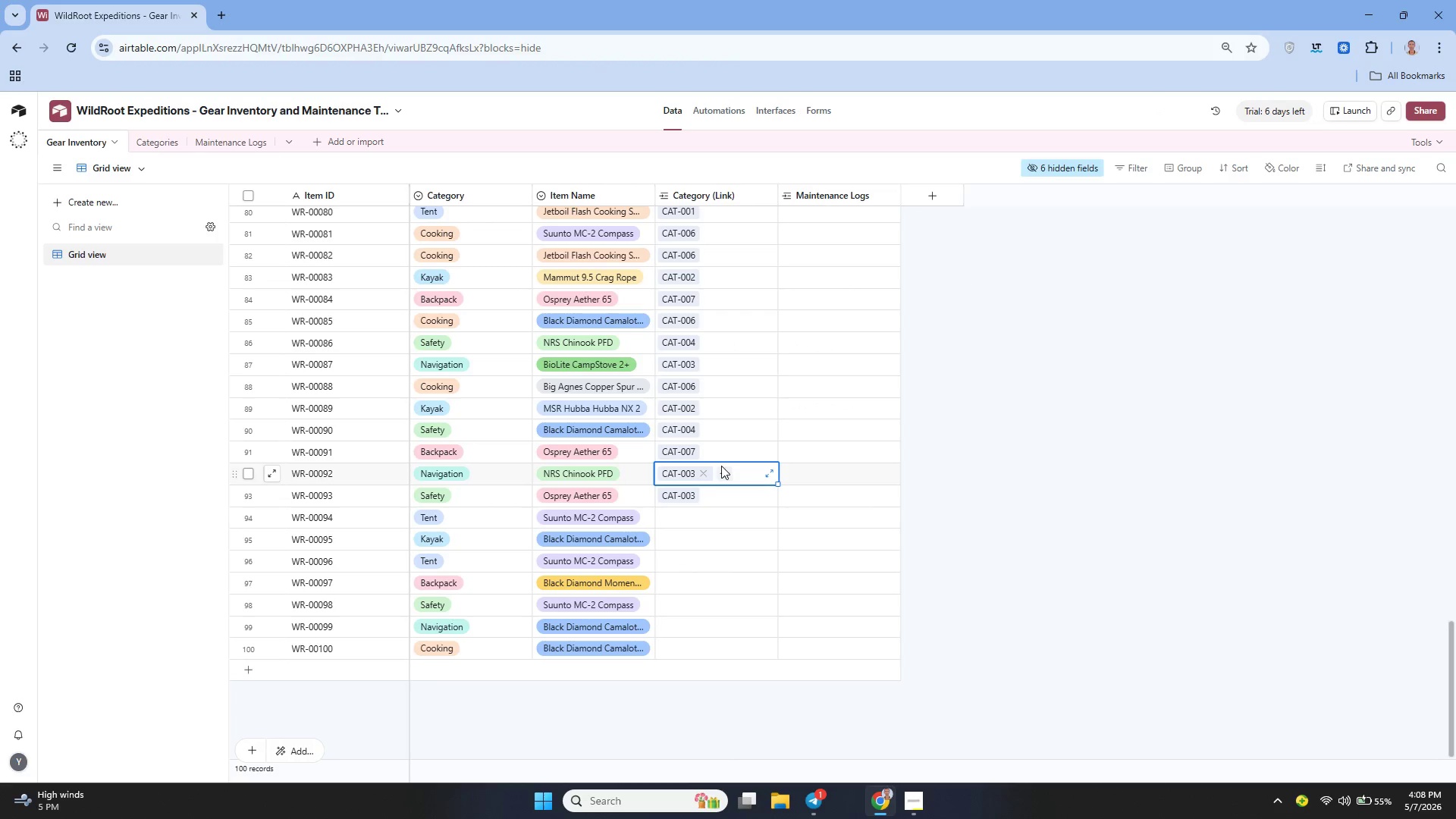 
left_click([721, 466])
 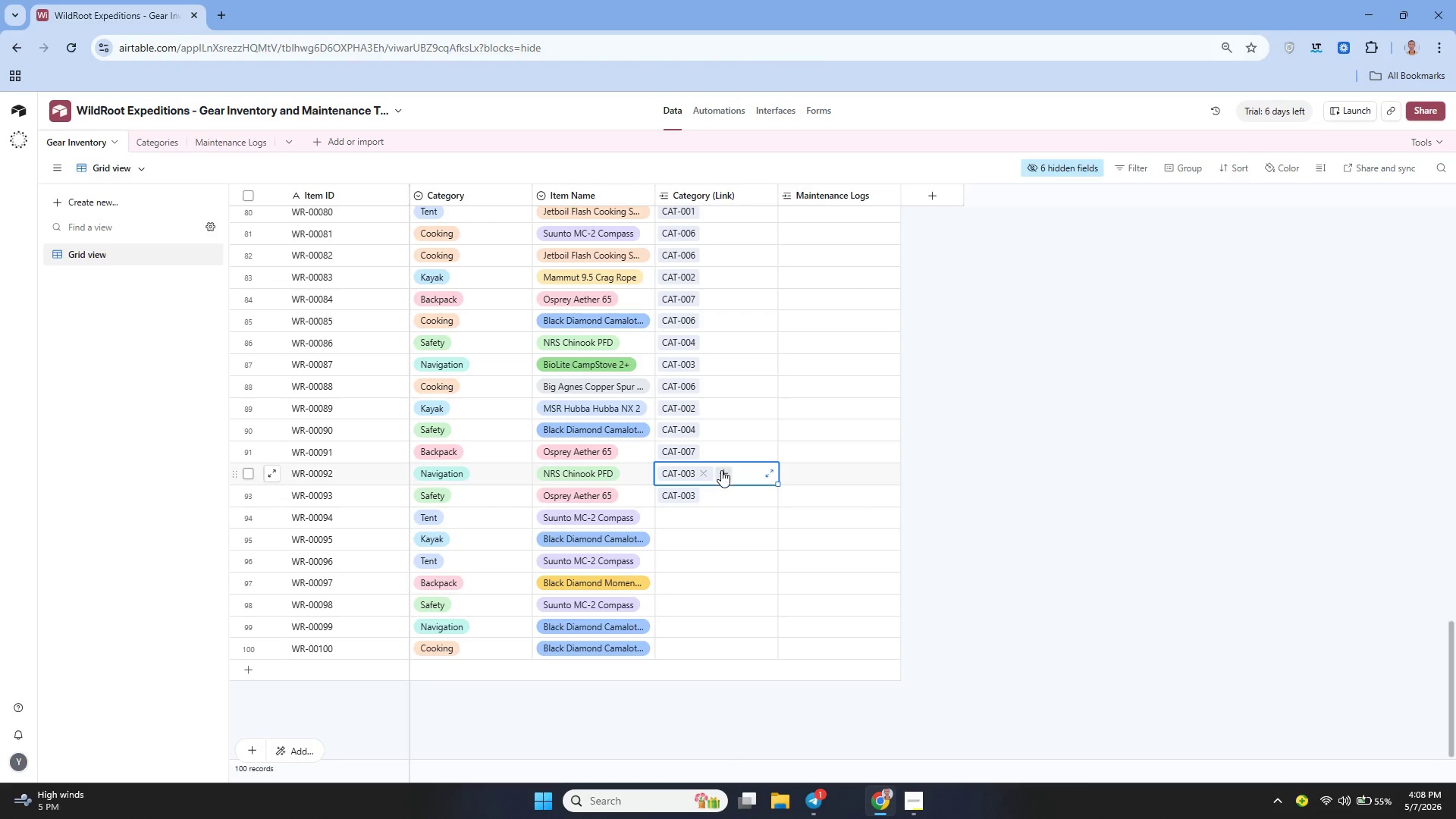 
left_click([721, 470])
 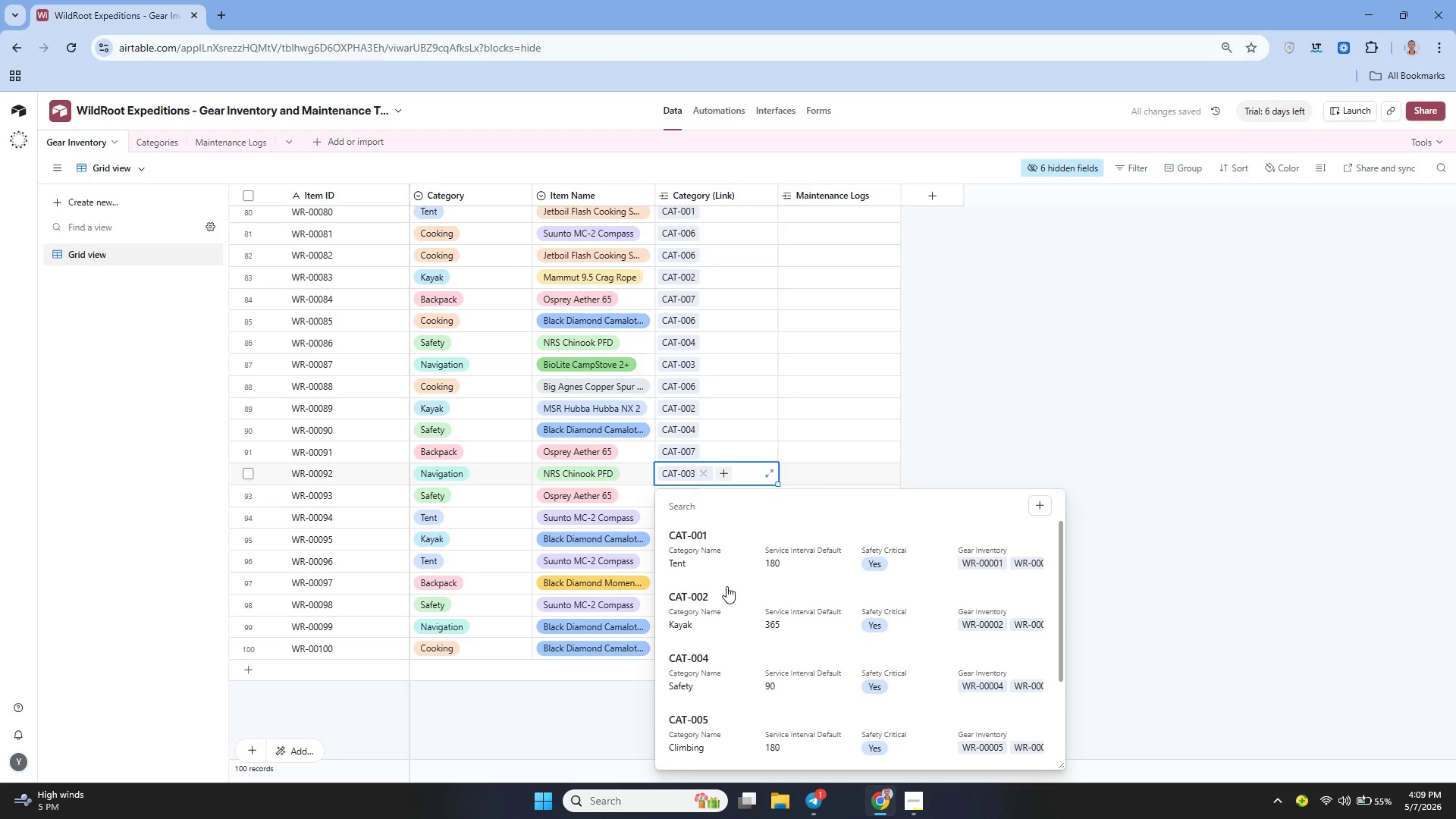 
wait(6.73)
 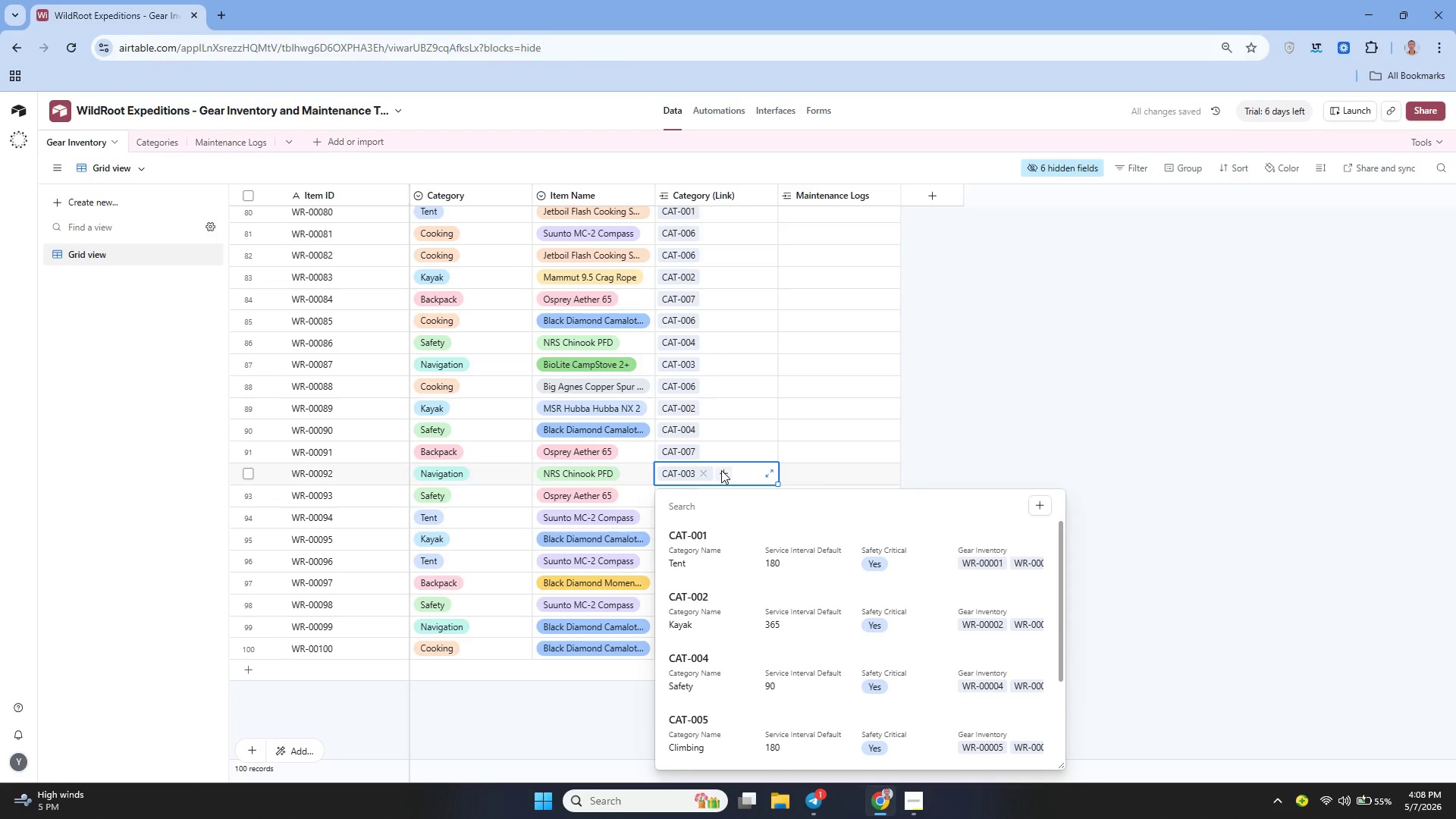 
left_click([702, 475])
 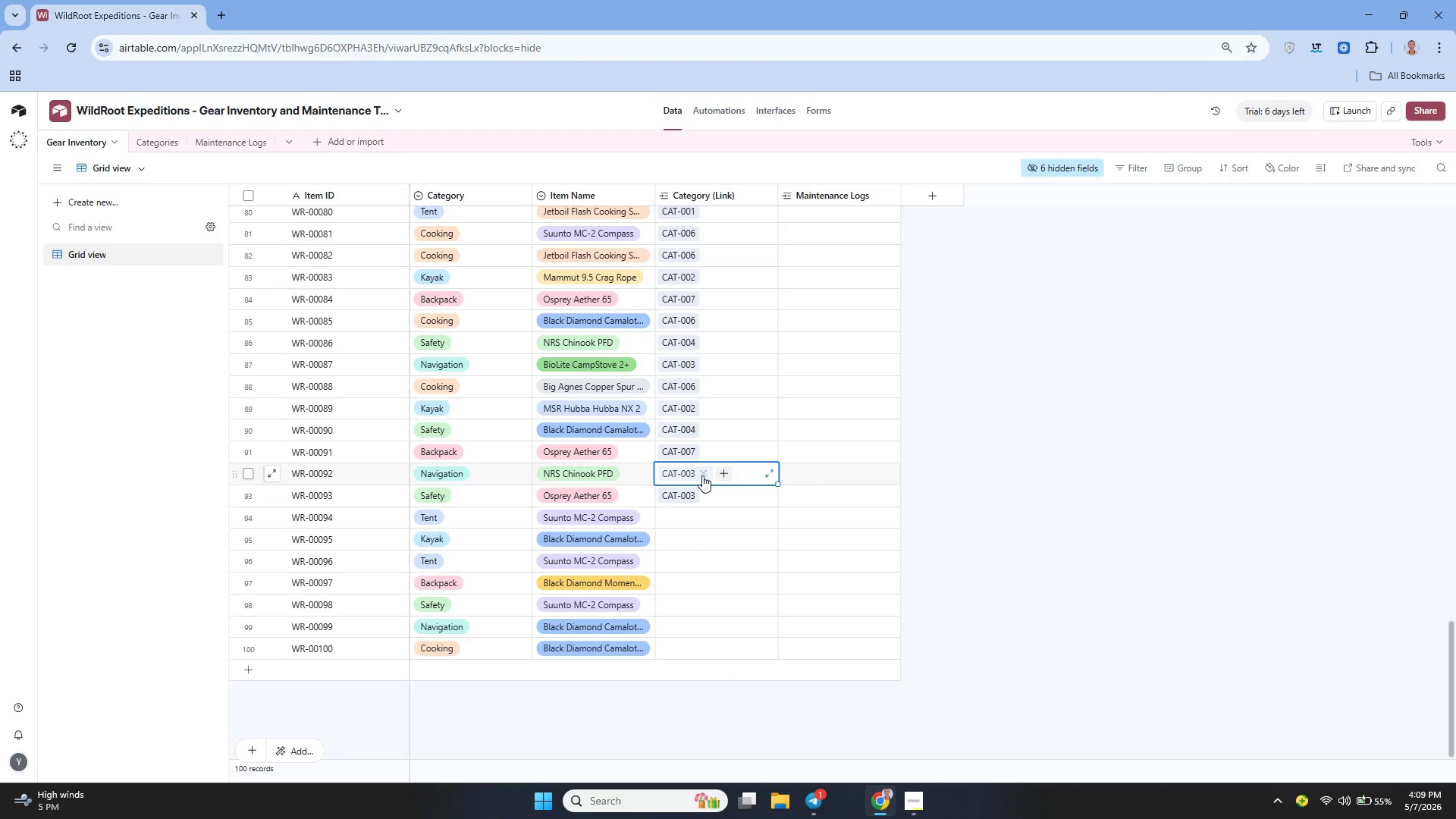 
left_click([702, 475])
 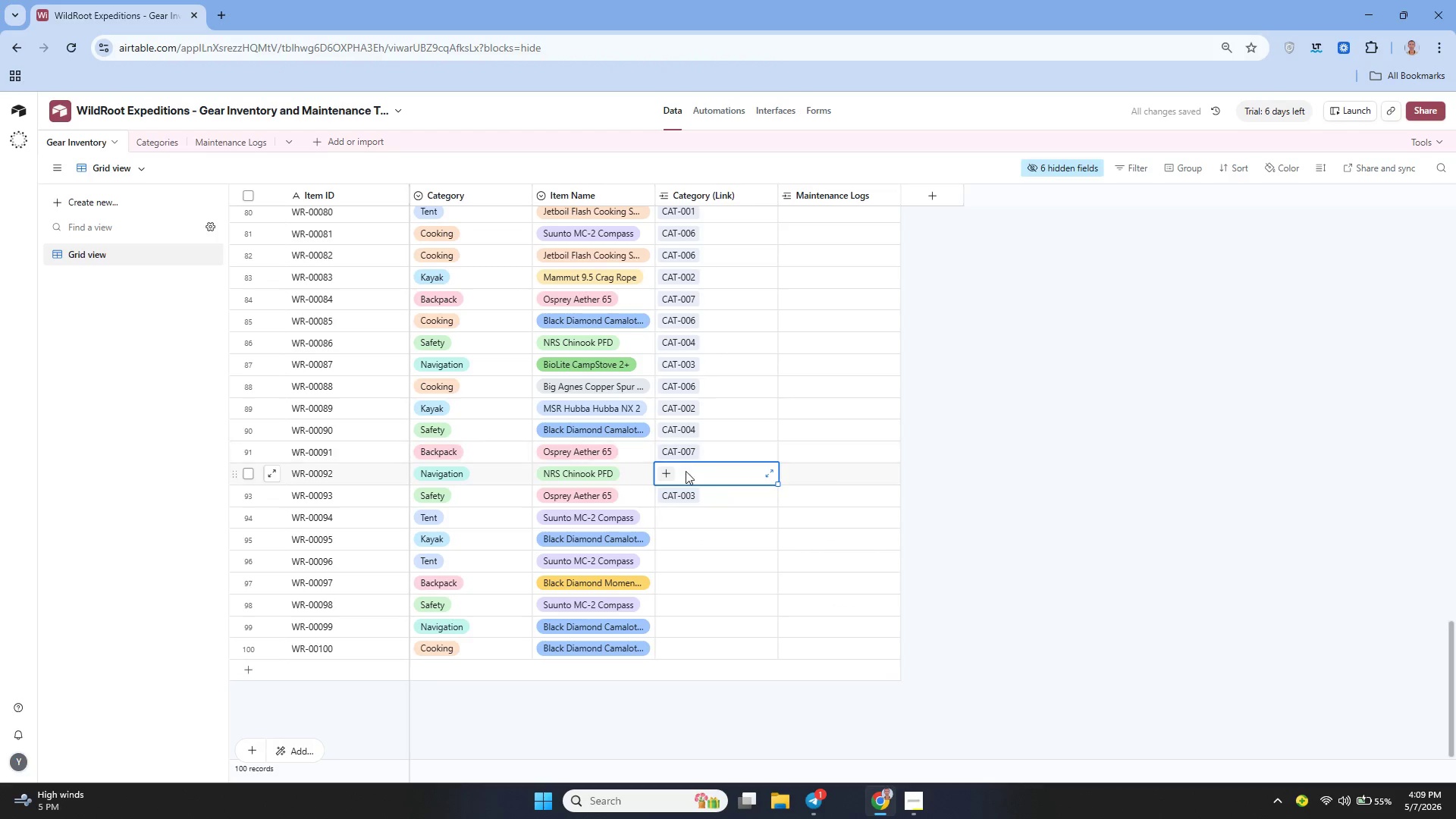 
left_click([667, 477])
 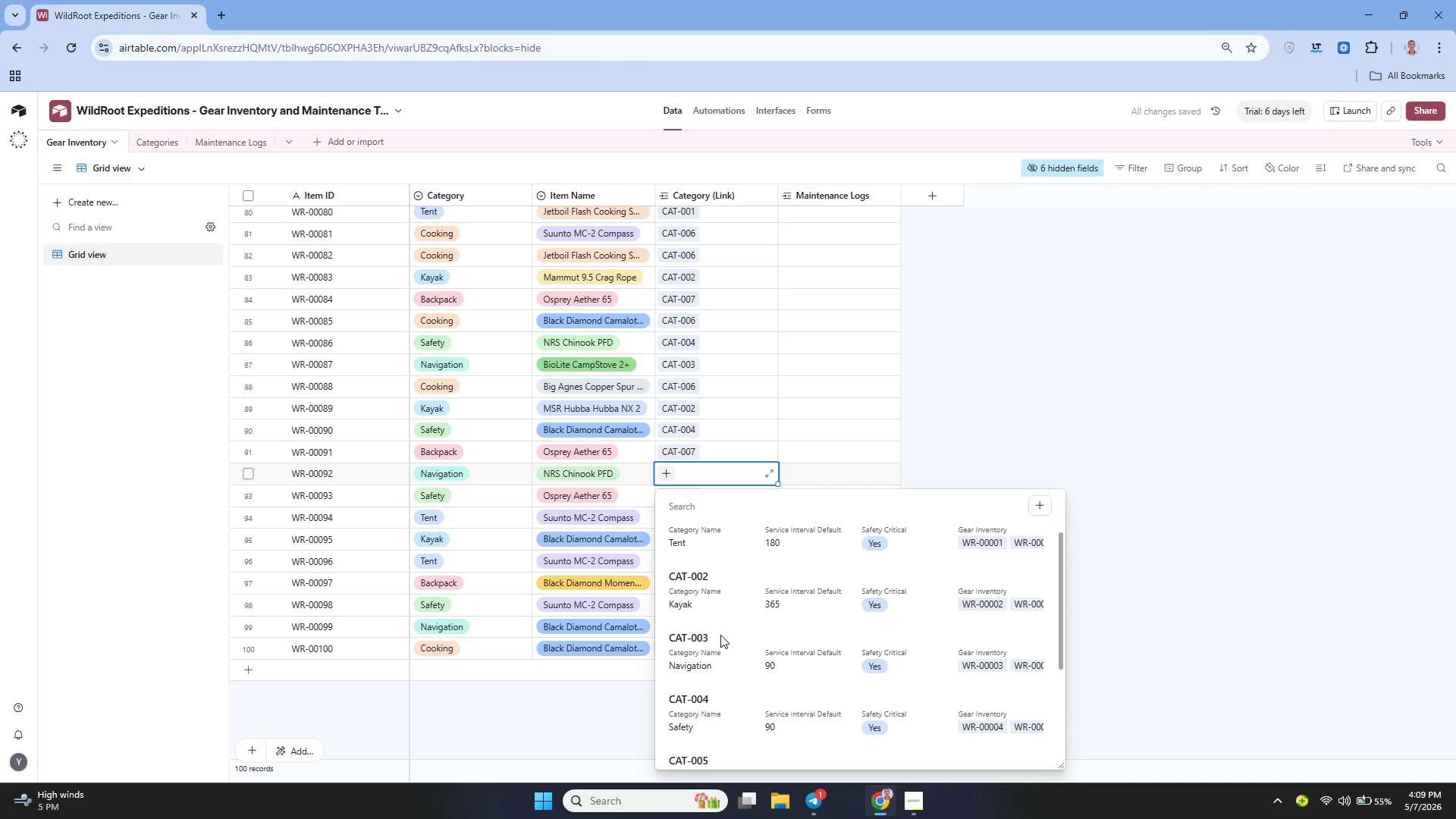 
left_click([707, 648])
 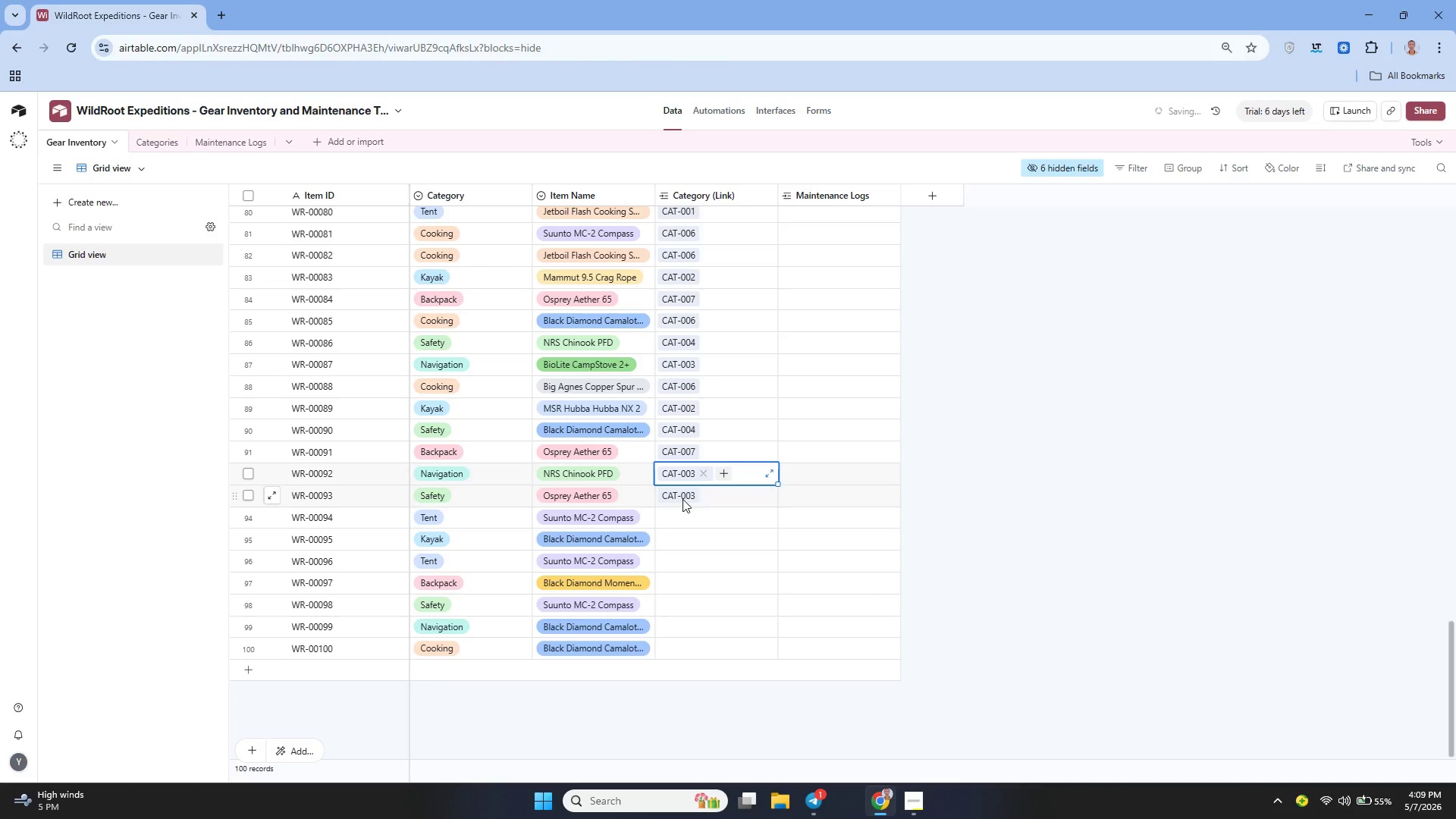 
left_click([682, 498])
 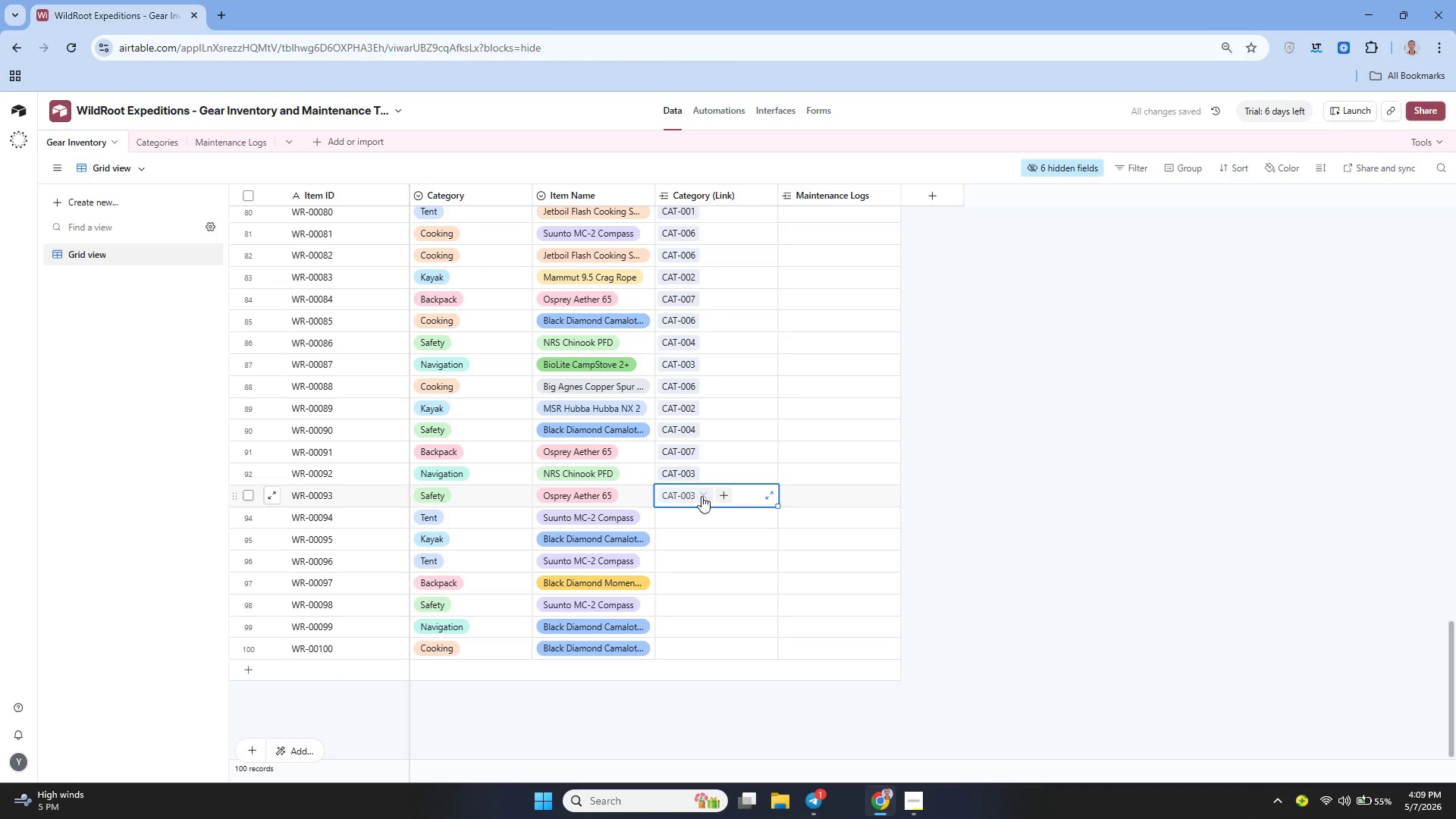 
left_click([701, 496])
 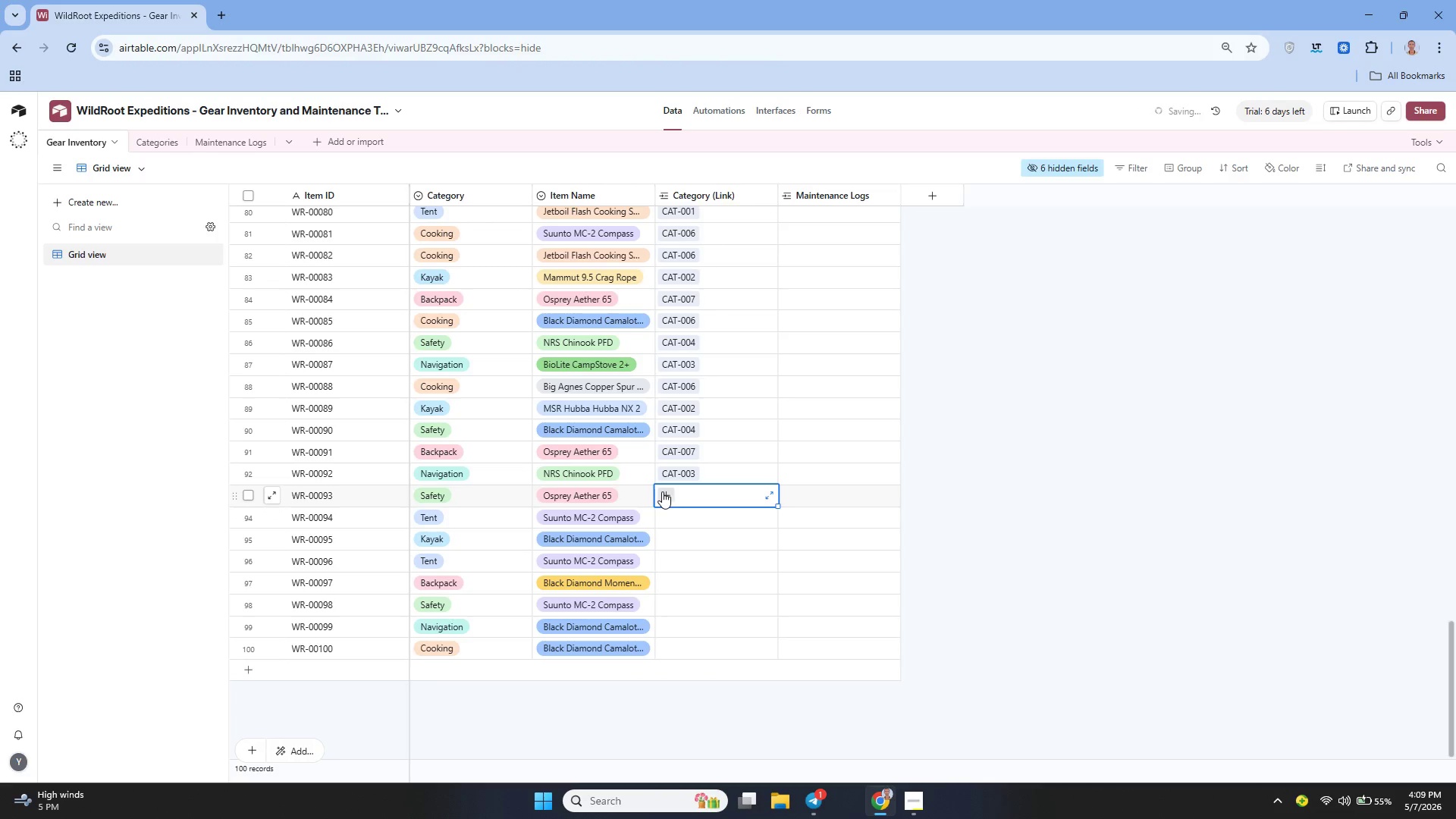 
left_click([661, 491])
 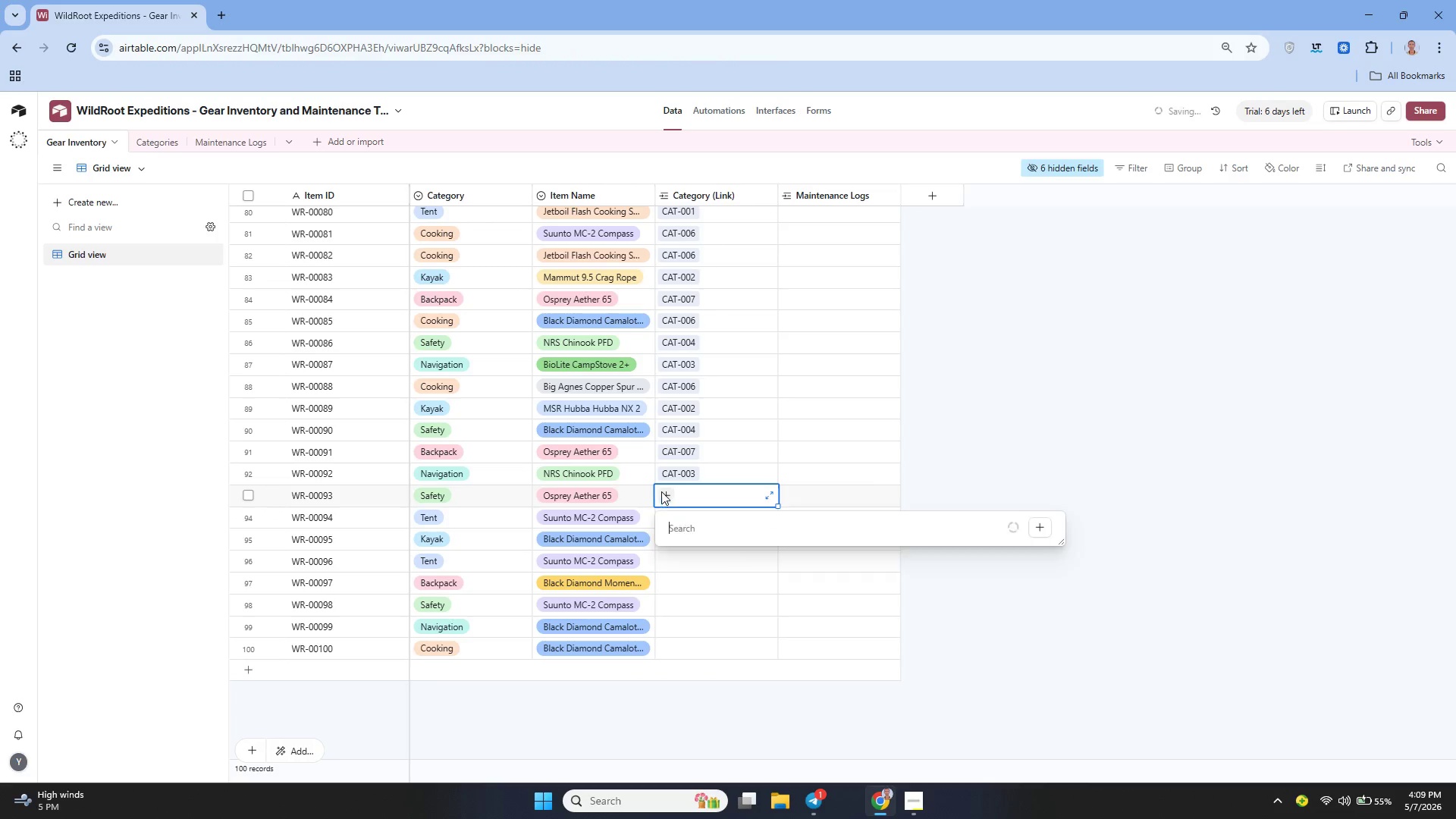 
mouse_move([685, 475])
 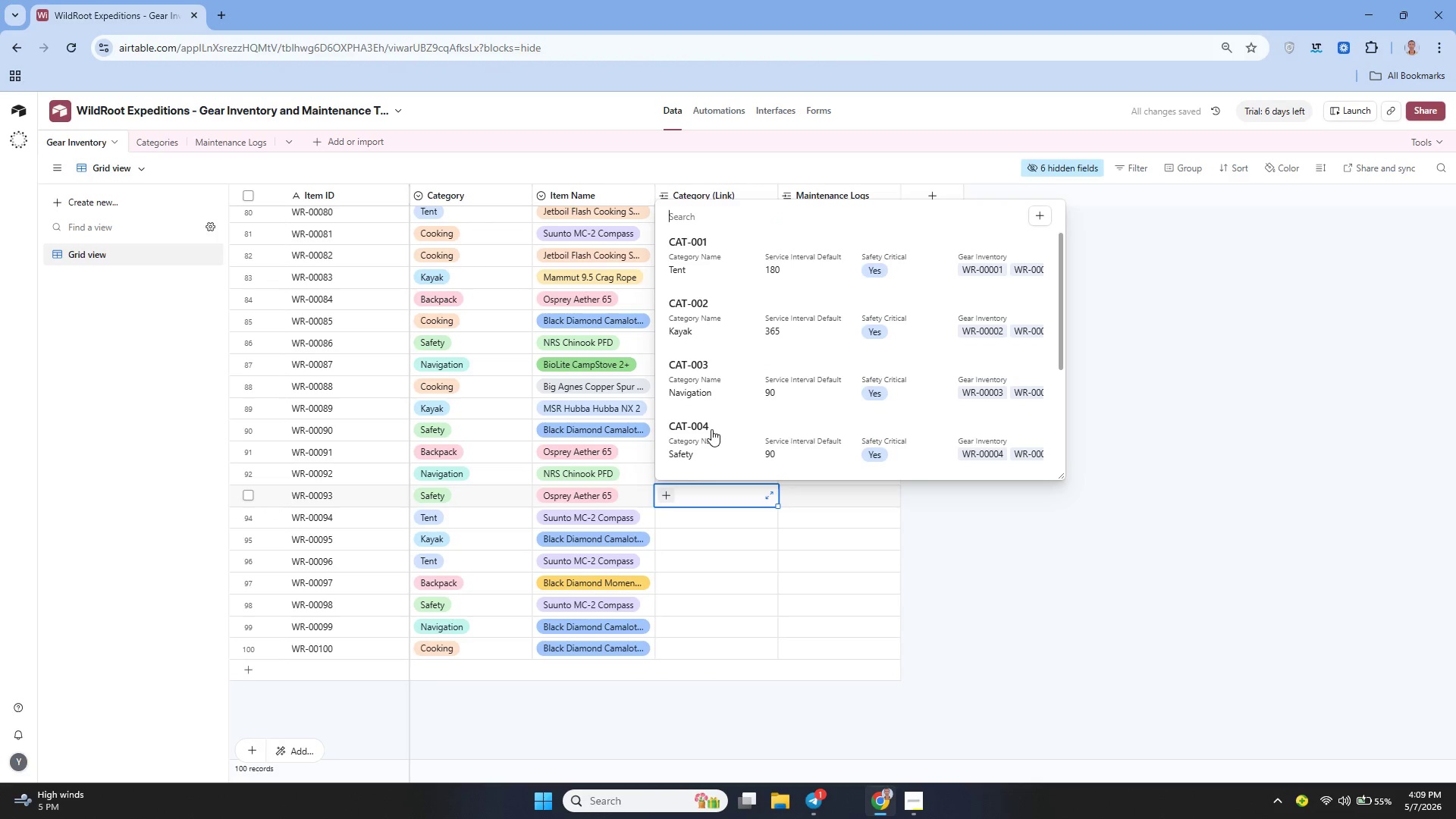 
left_click([711, 429])
 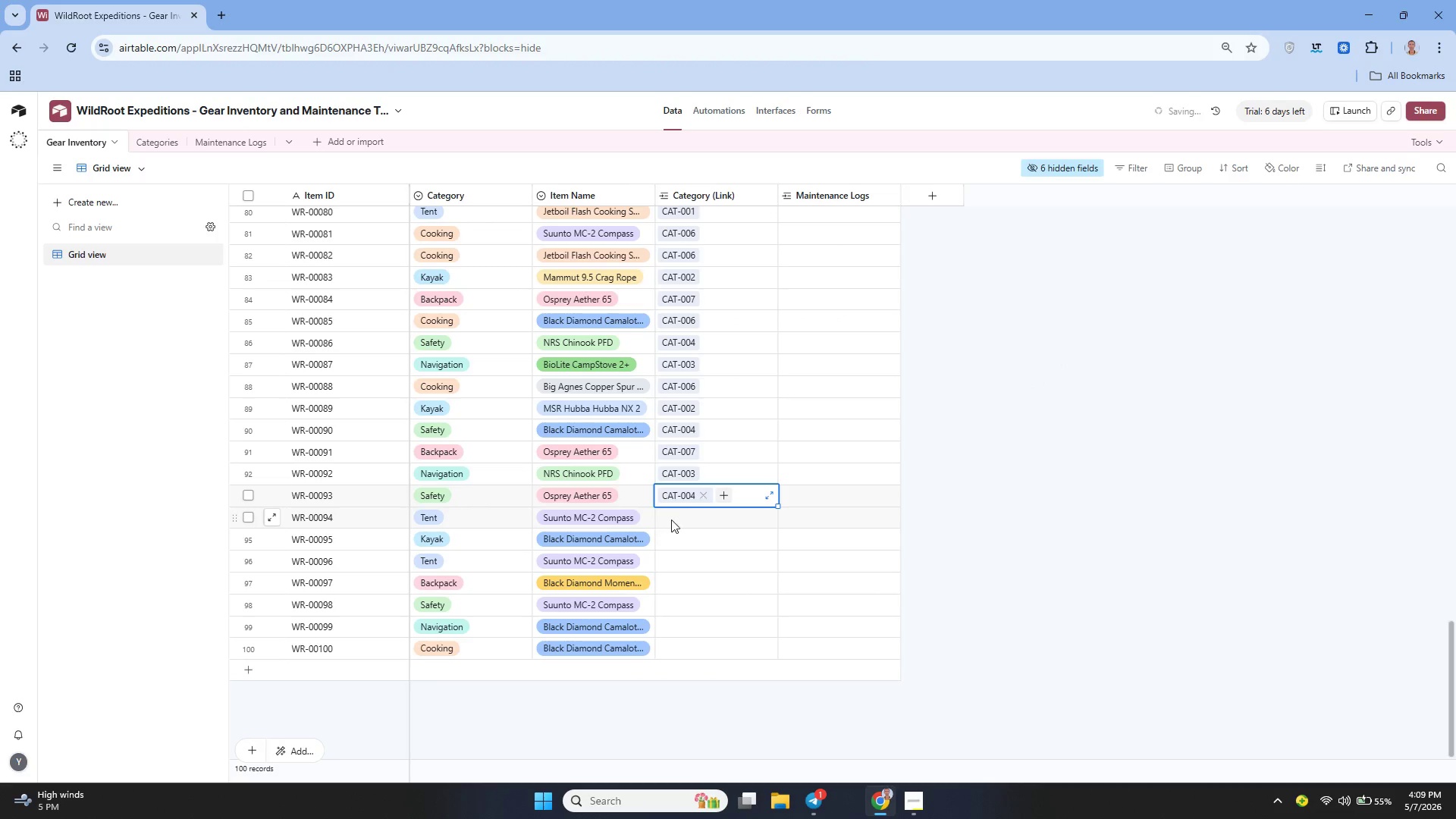 
left_click([671, 516])
 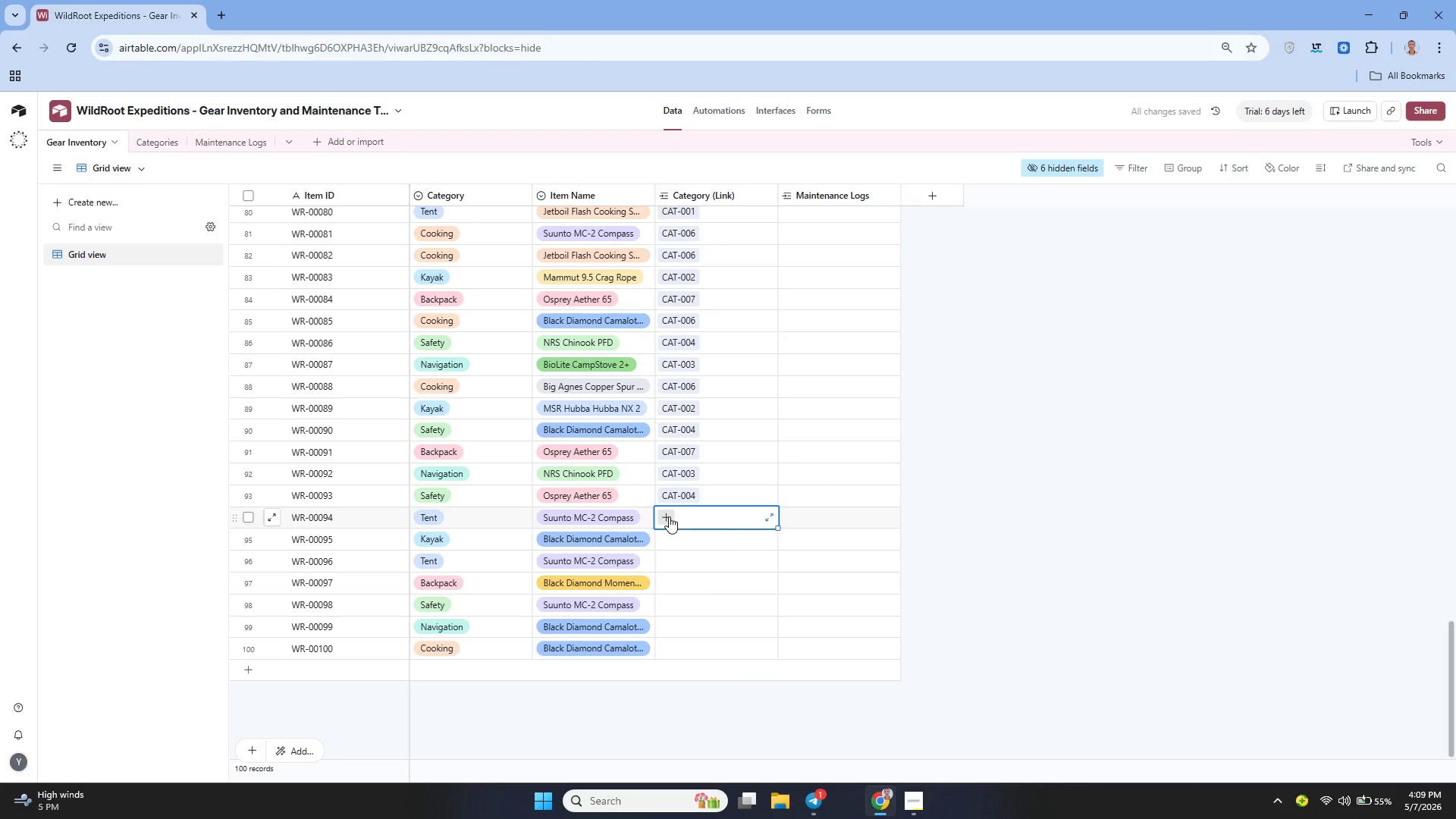 
left_click([669, 516])
 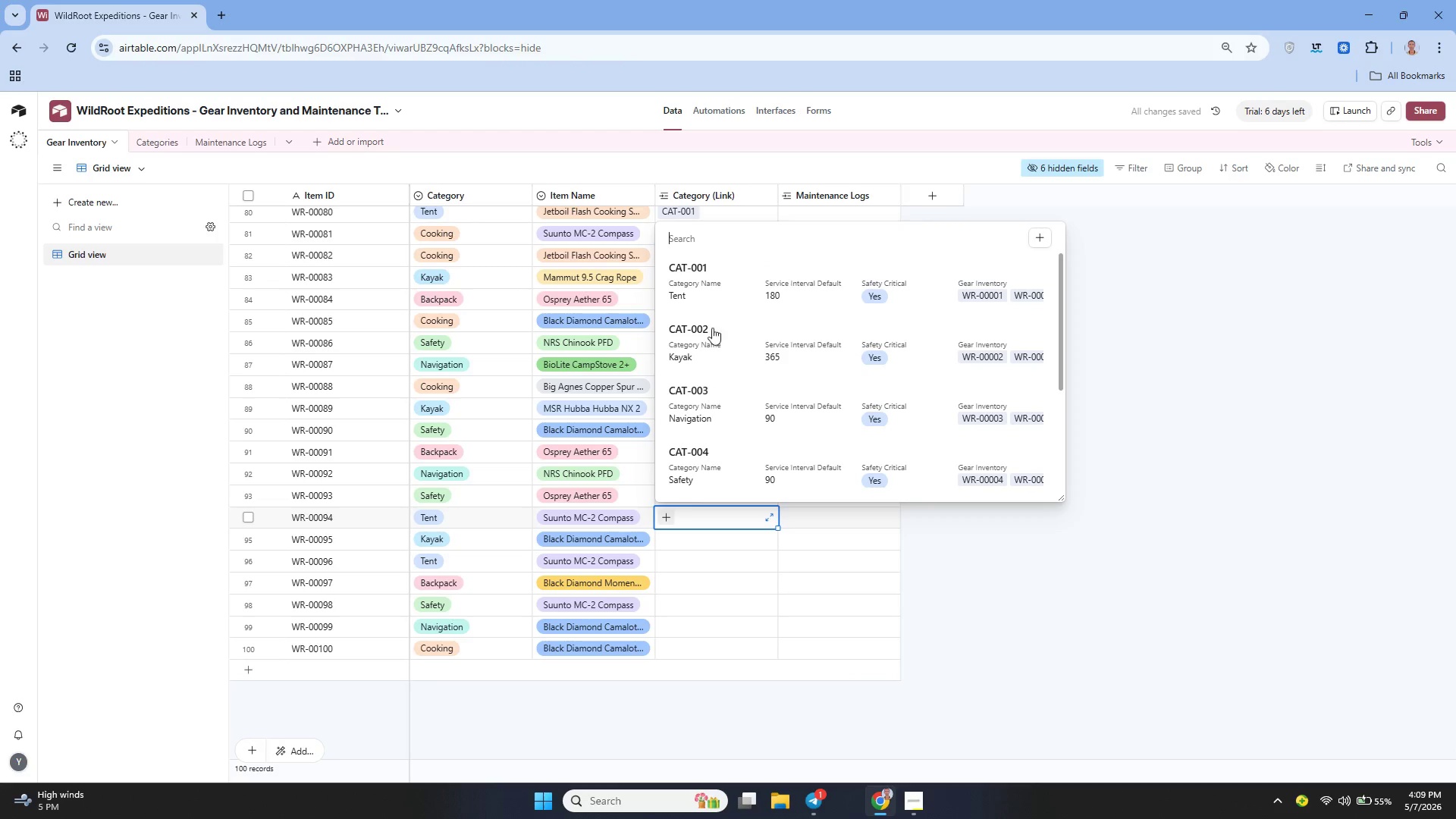 
left_click([689, 292])
 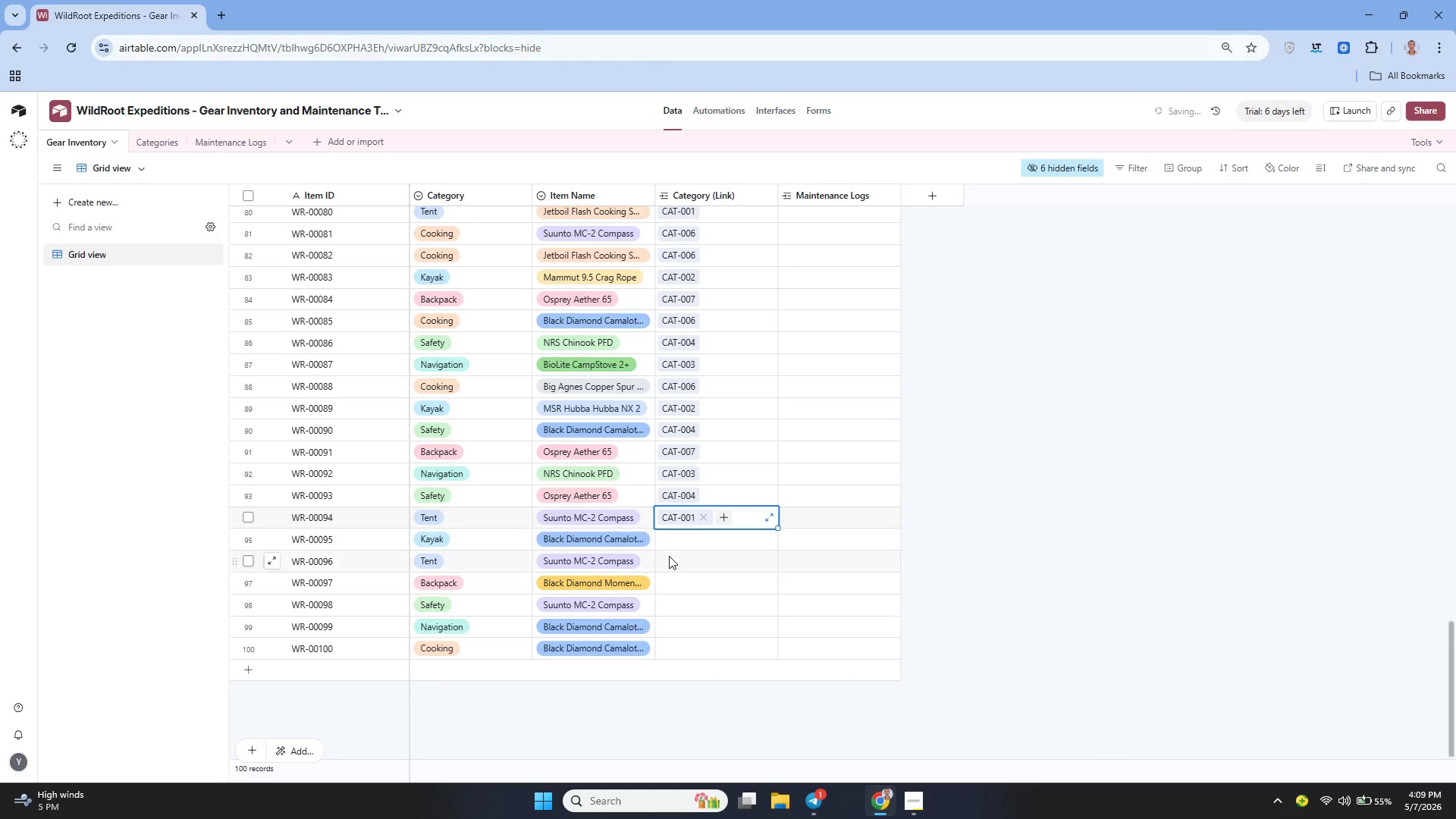 
left_click([672, 542])
 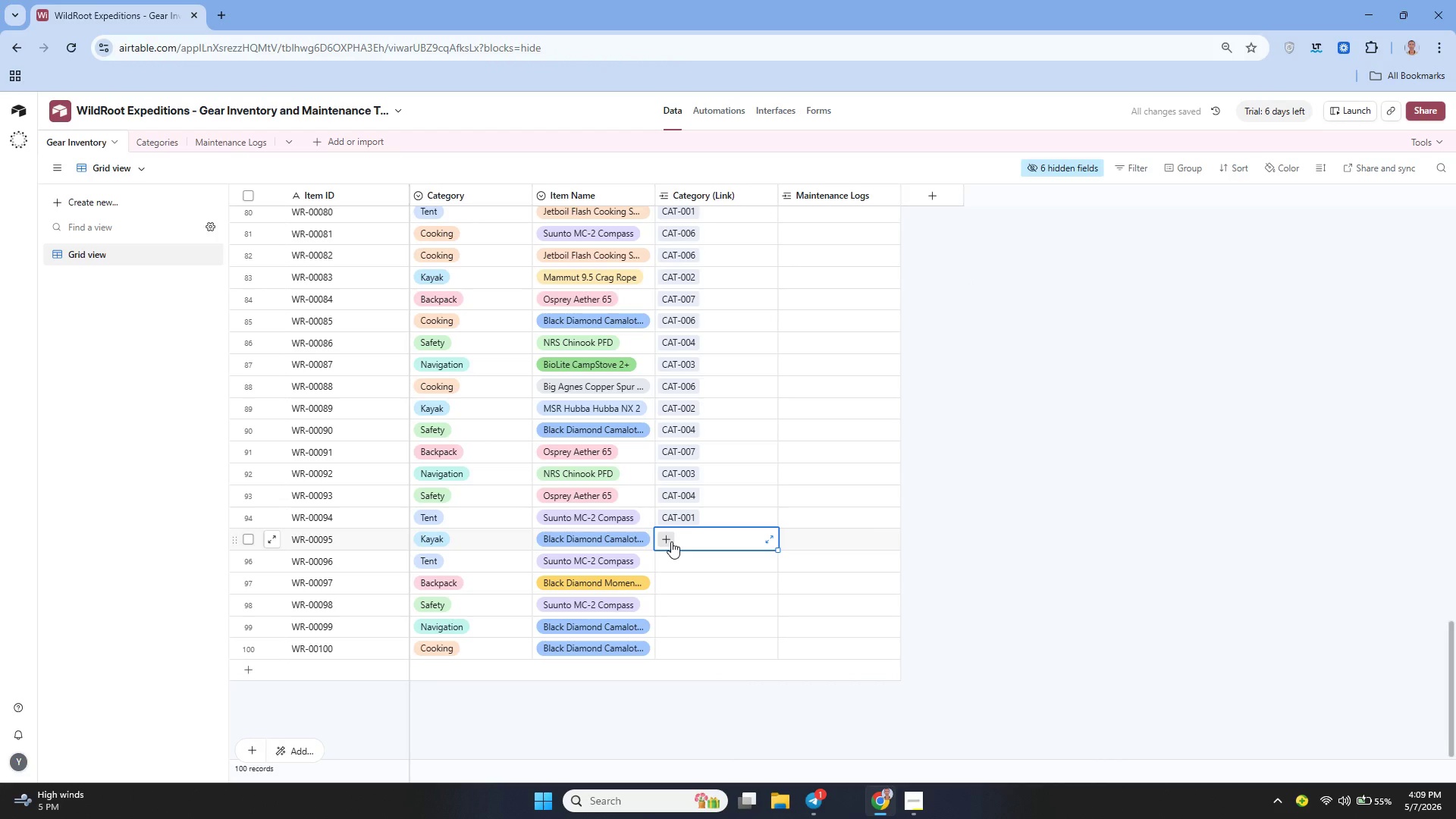 
left_click([671, 541])
 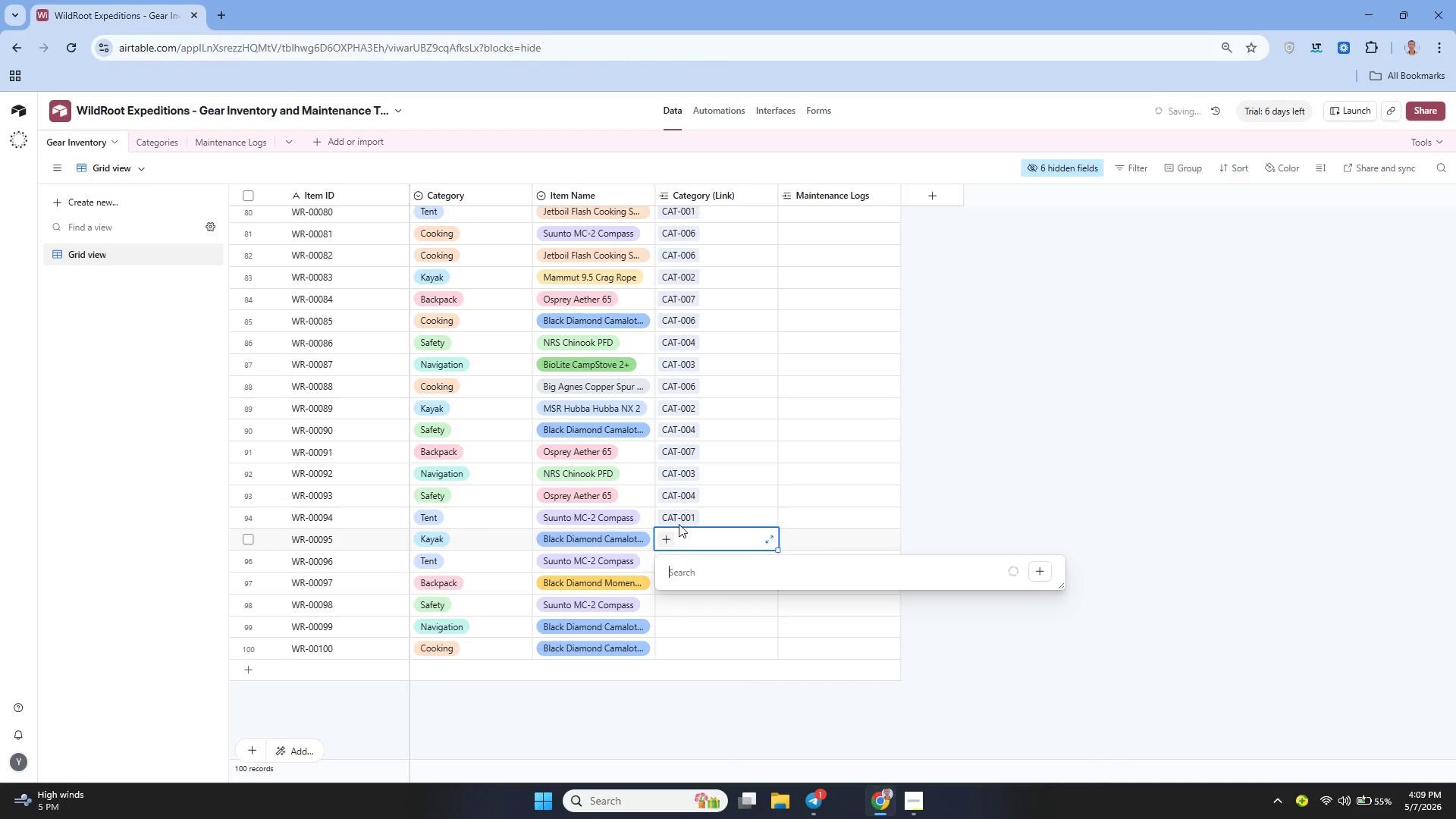 
mouse_move([670, 517])
 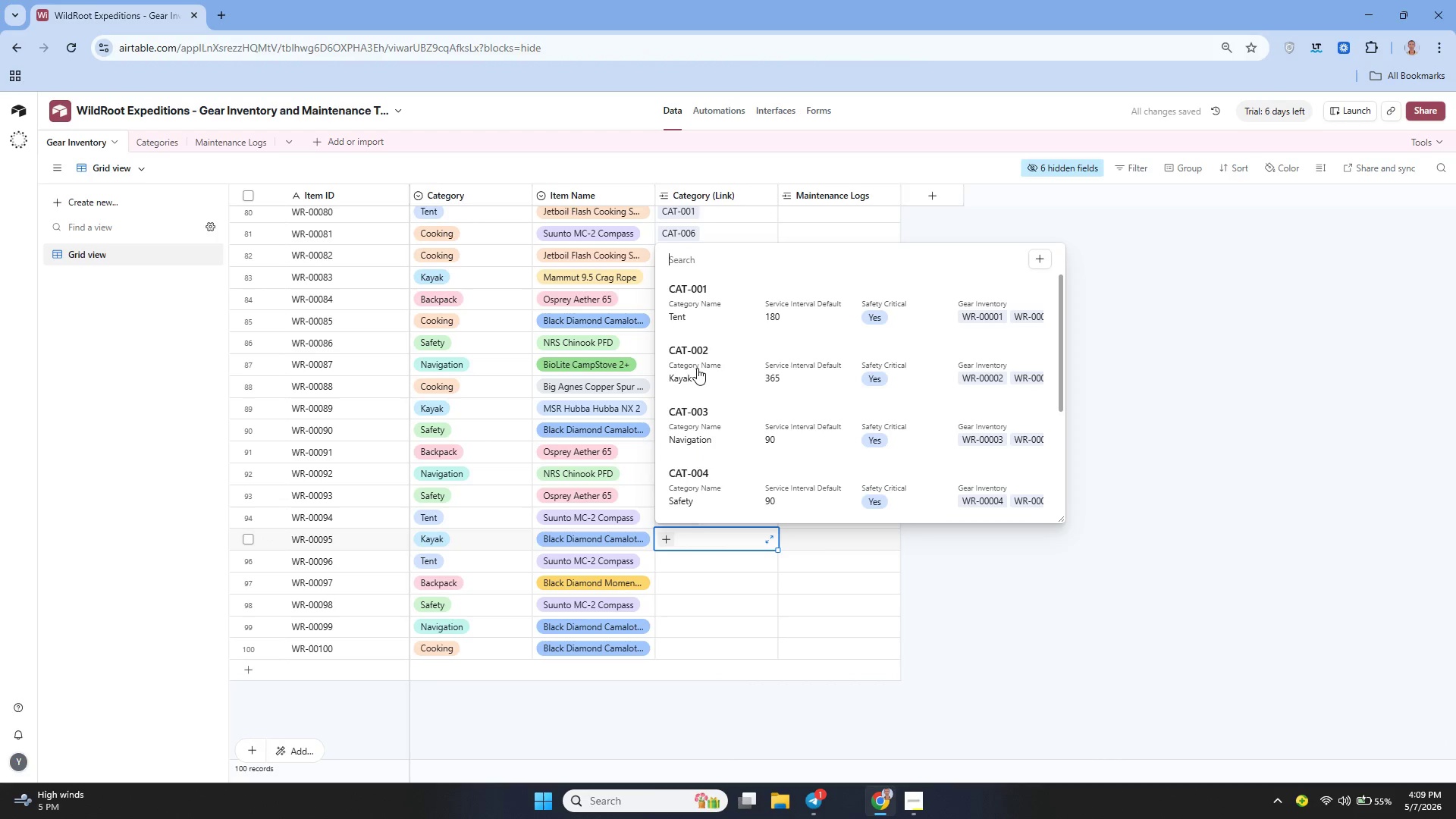 
left_click([697, 368])
 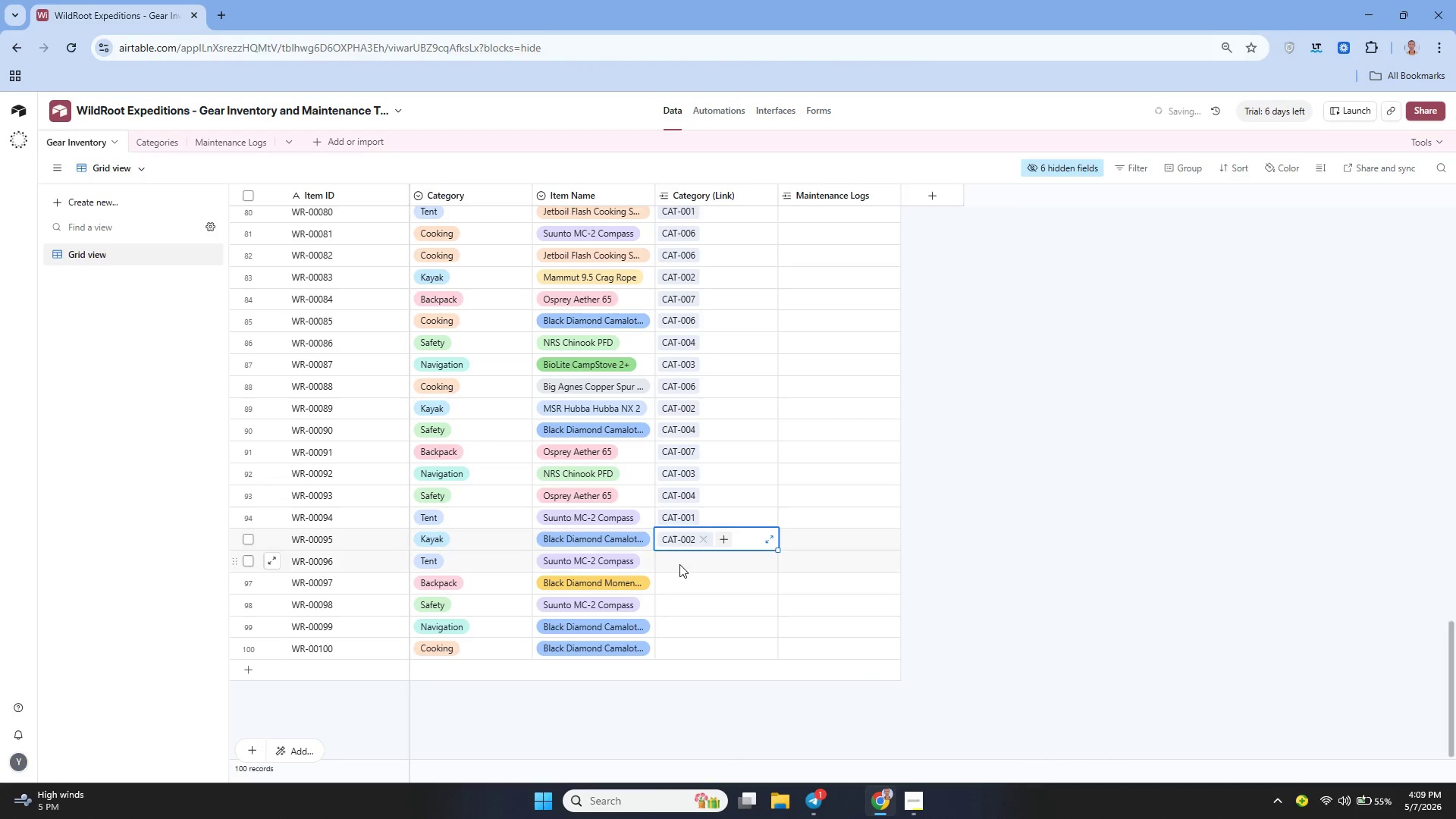 
left_click([679, 564])
 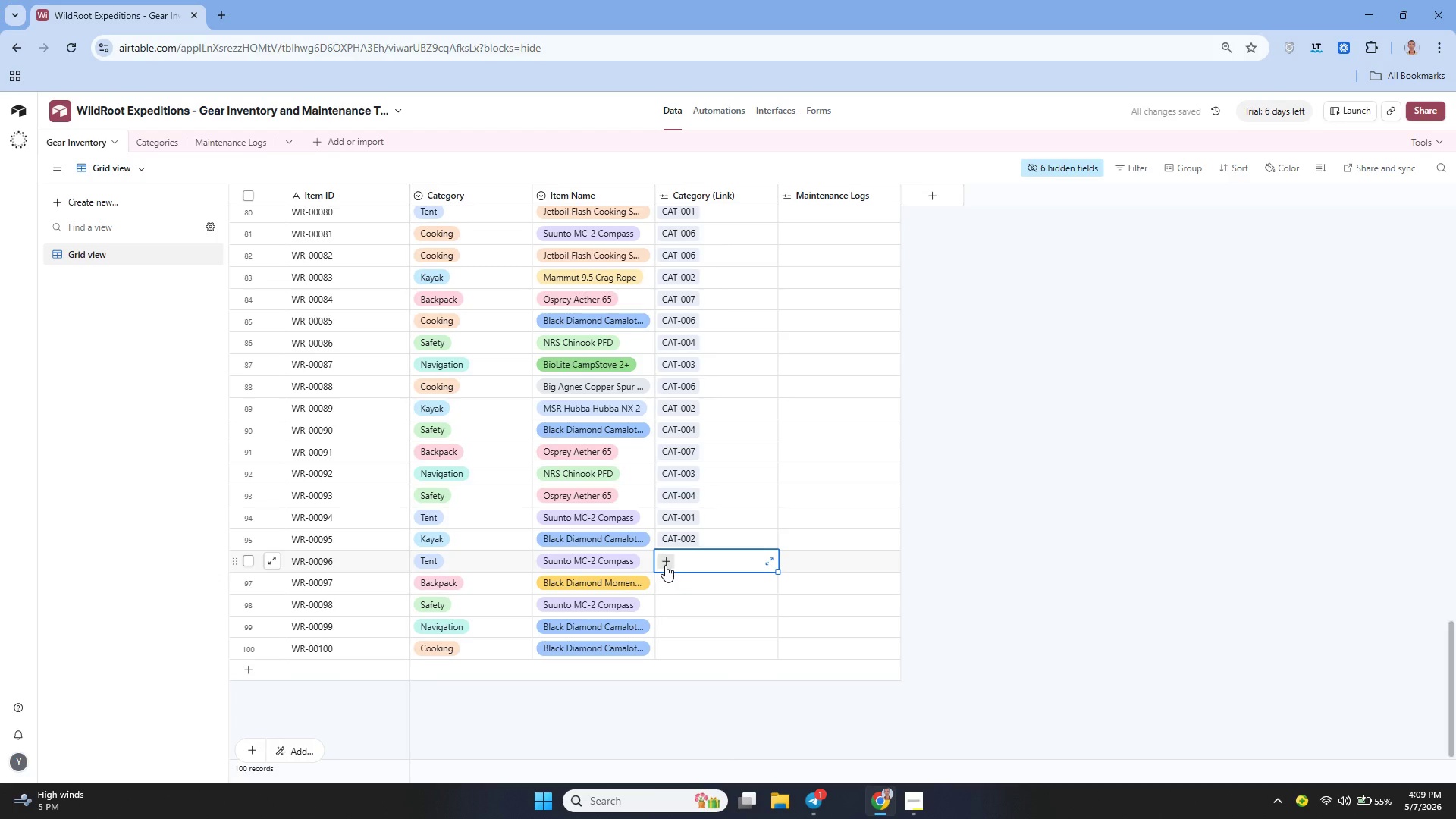 
left_click([665, 565])
 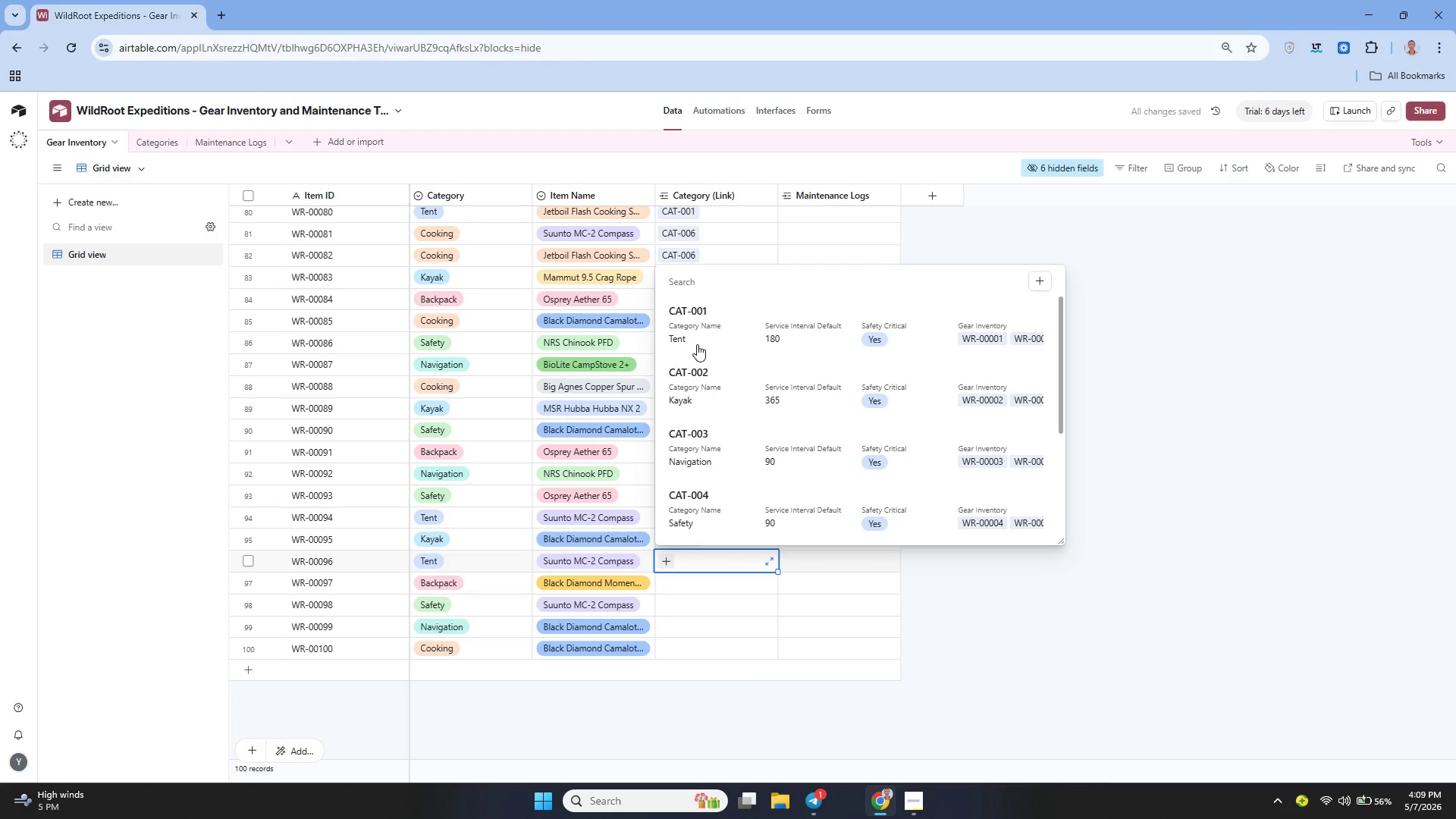 
left_click([699, 310])
 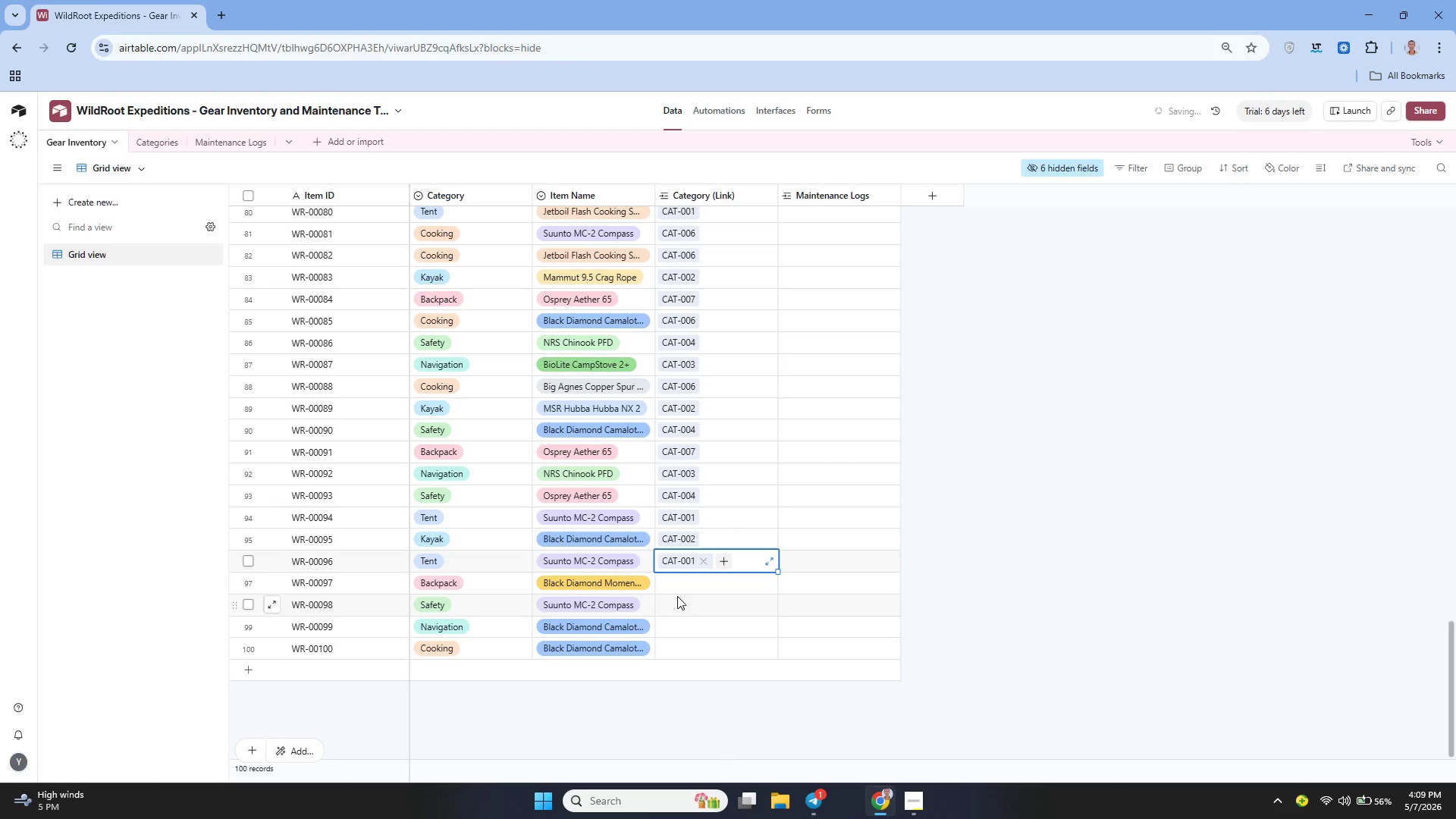 
left_click_drag(start_coordinate=[672, 587], to_coordinate=[667, 584])
 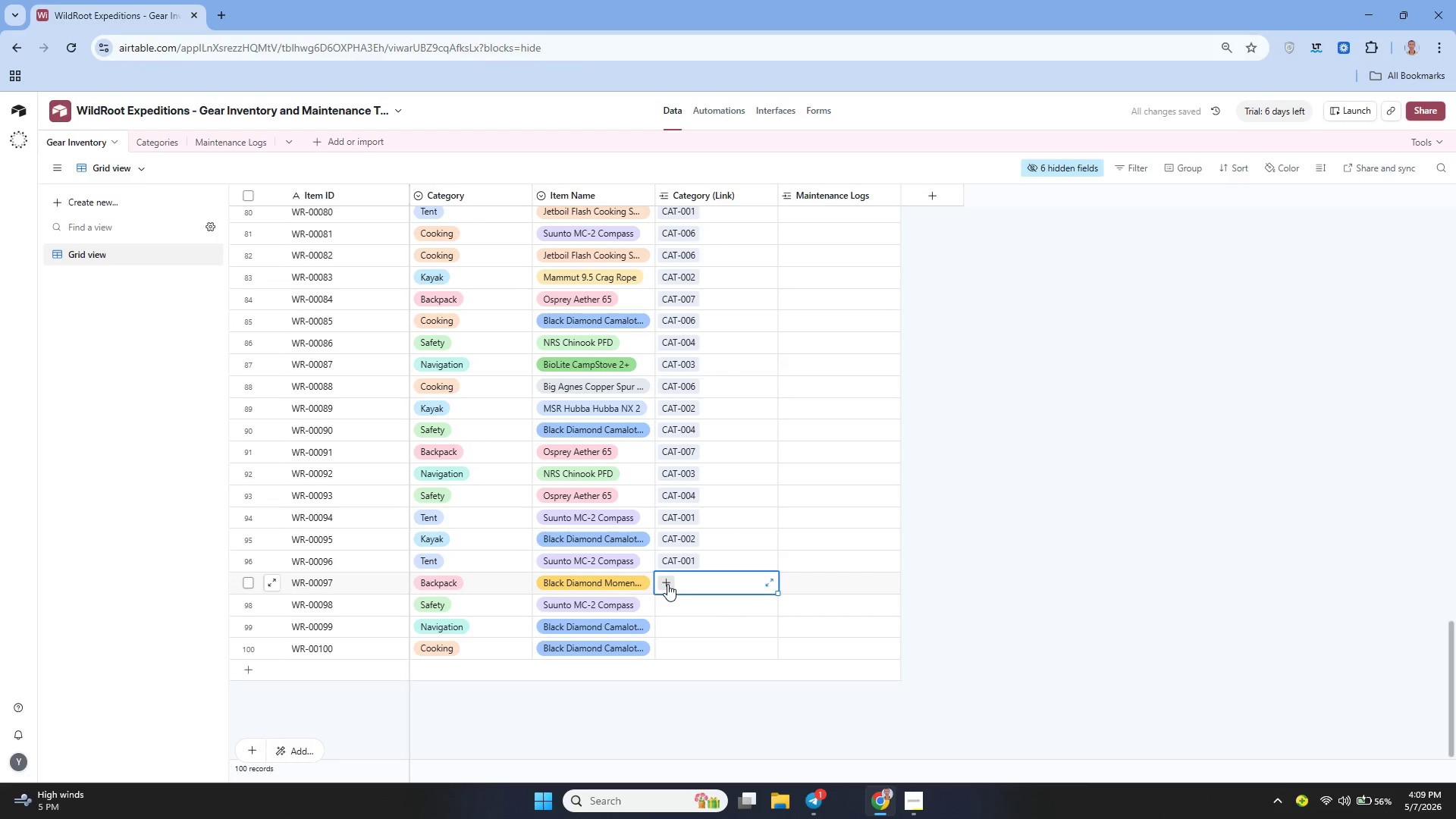 
left_click([667, 584])
 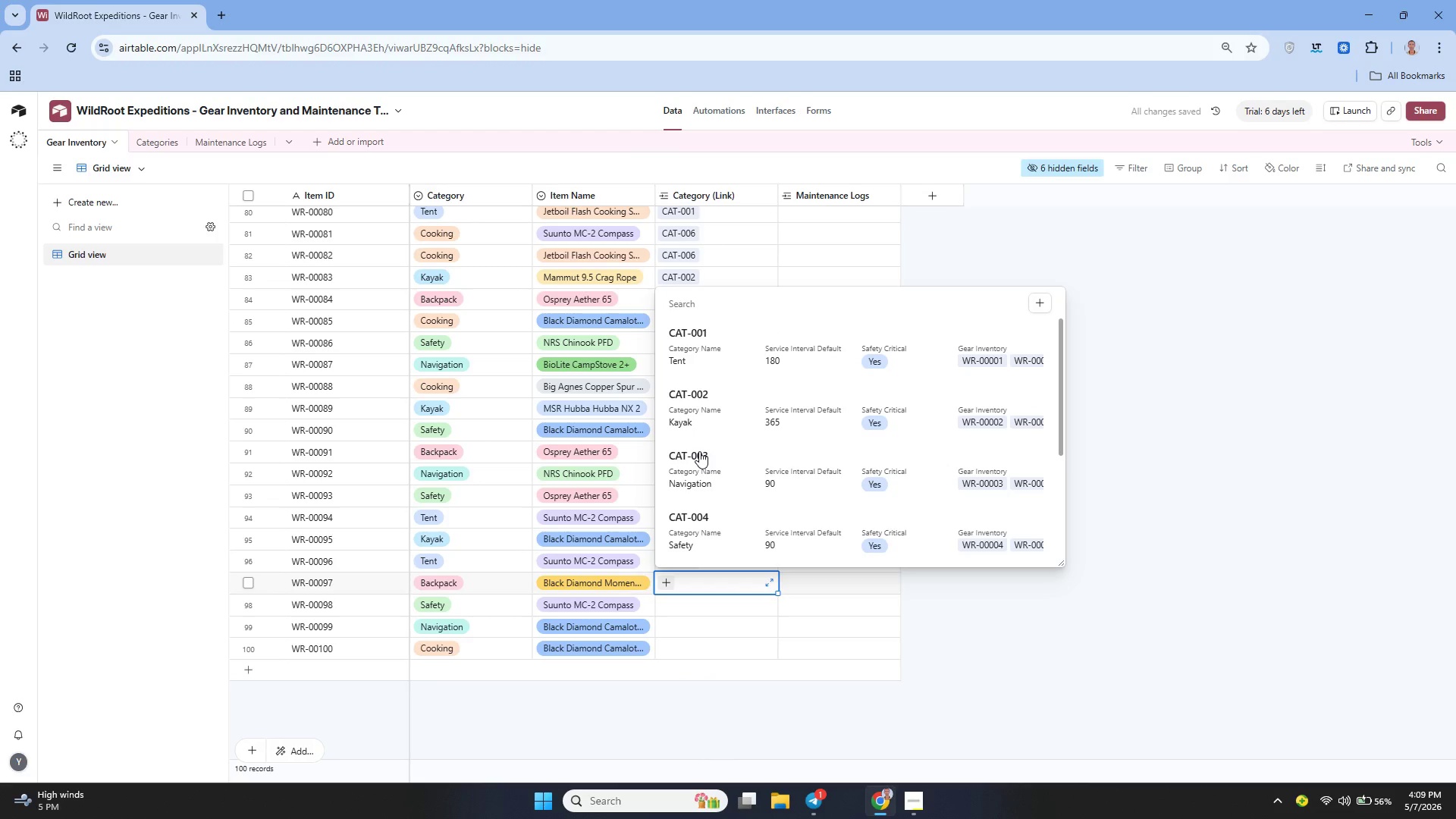 
mouse_move([689, 418])
 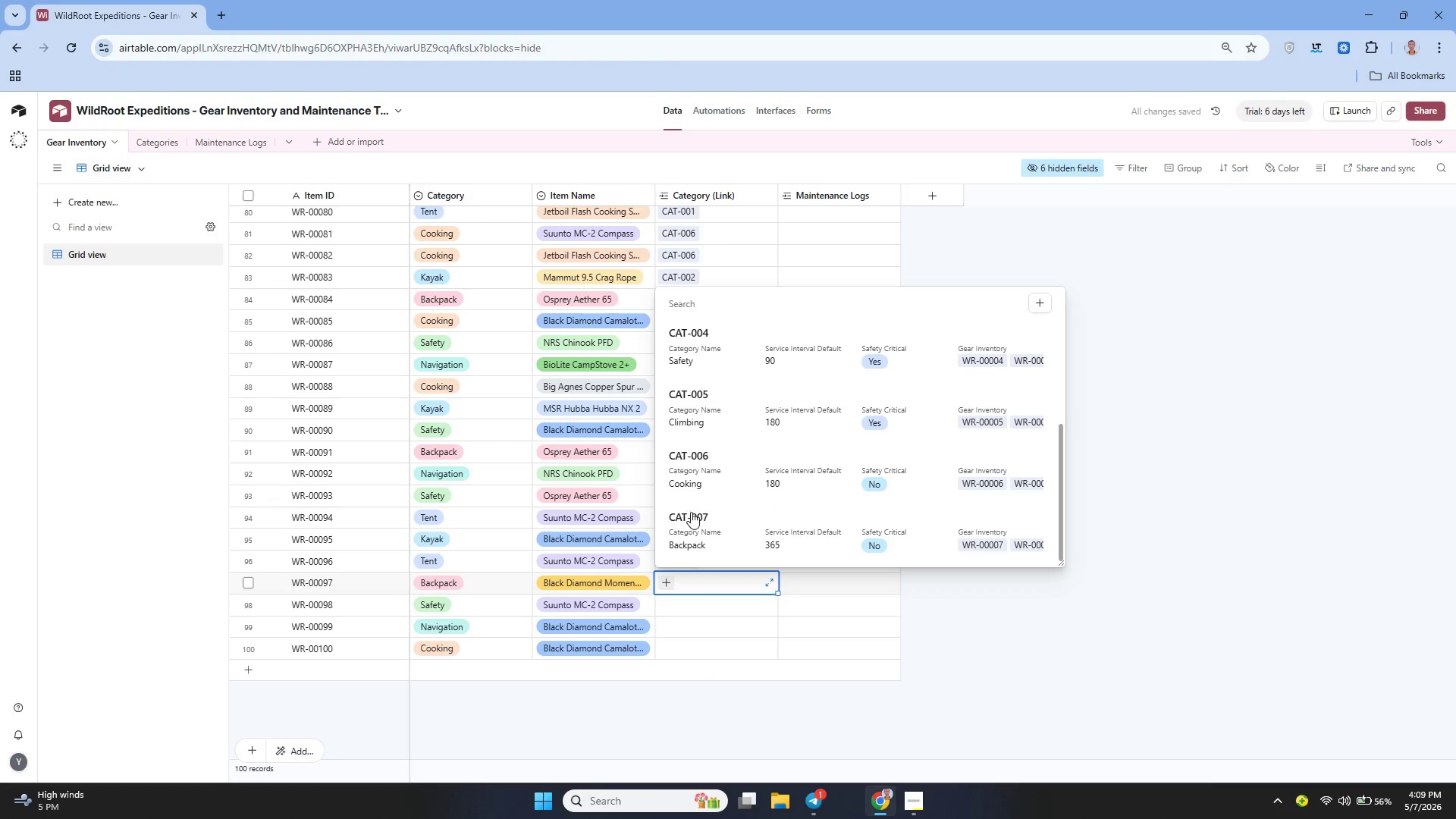 
left_click([691, 512])
 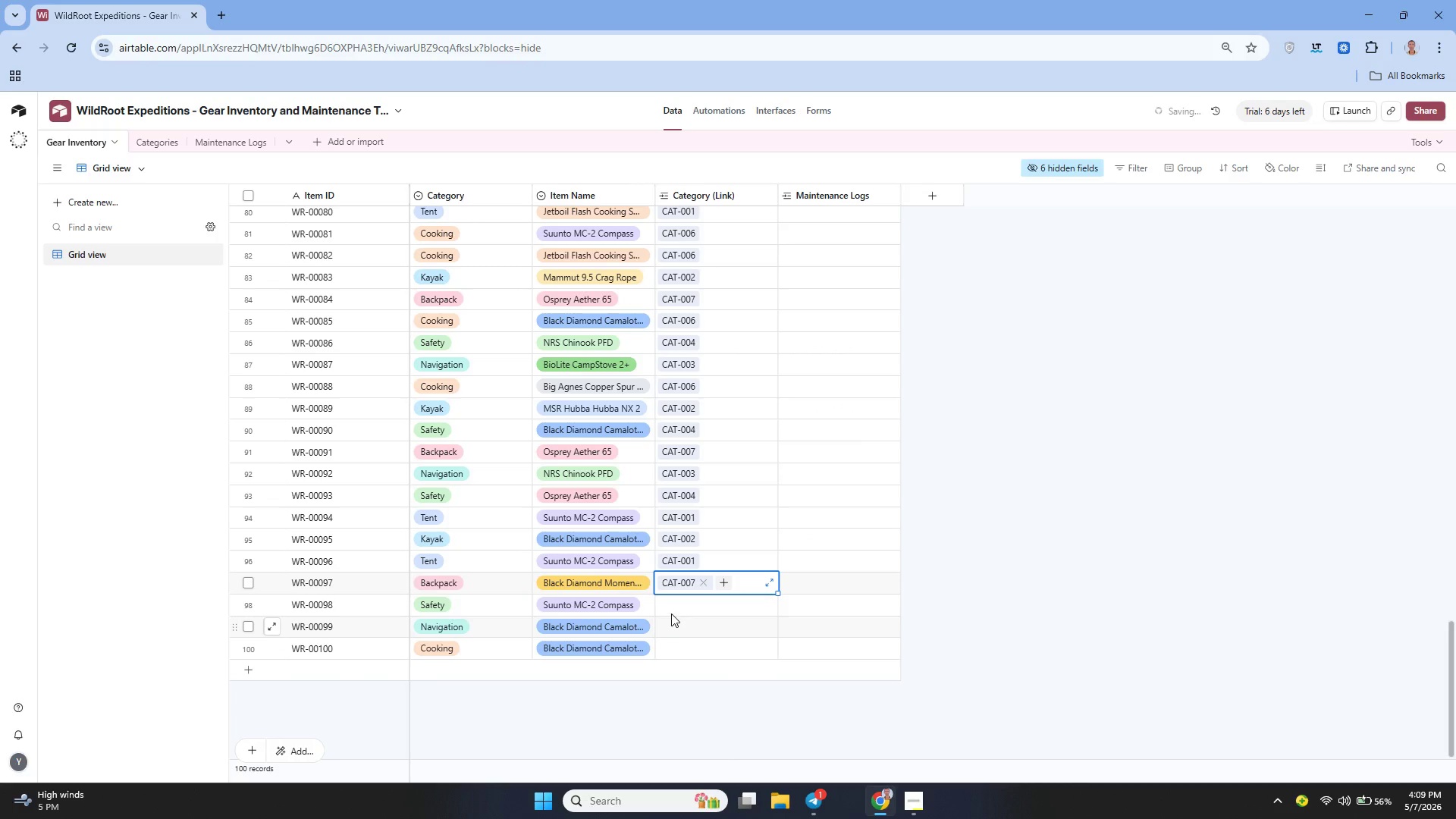 
left_click([669, 608])
 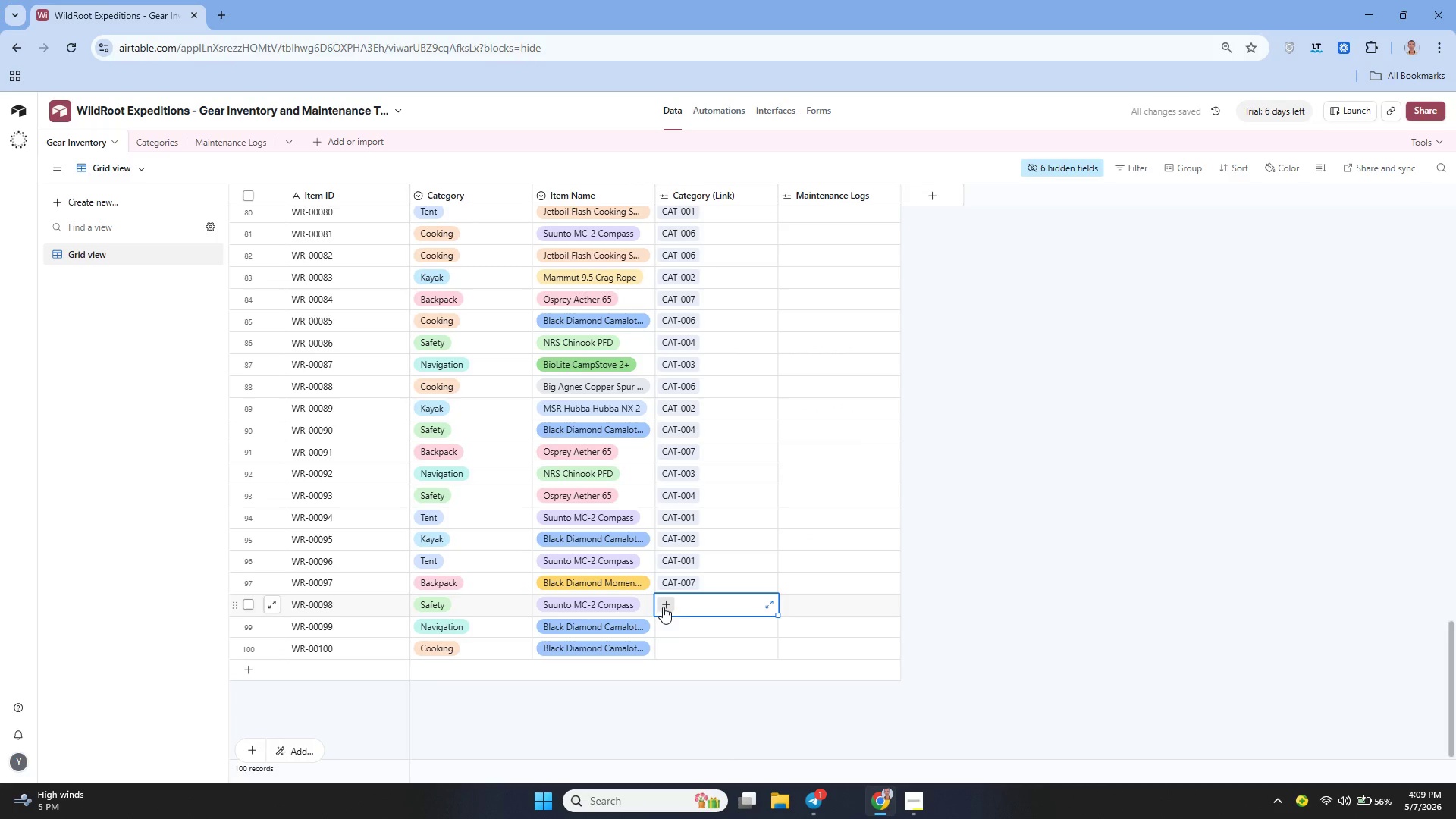 
left_click([663, 607])
 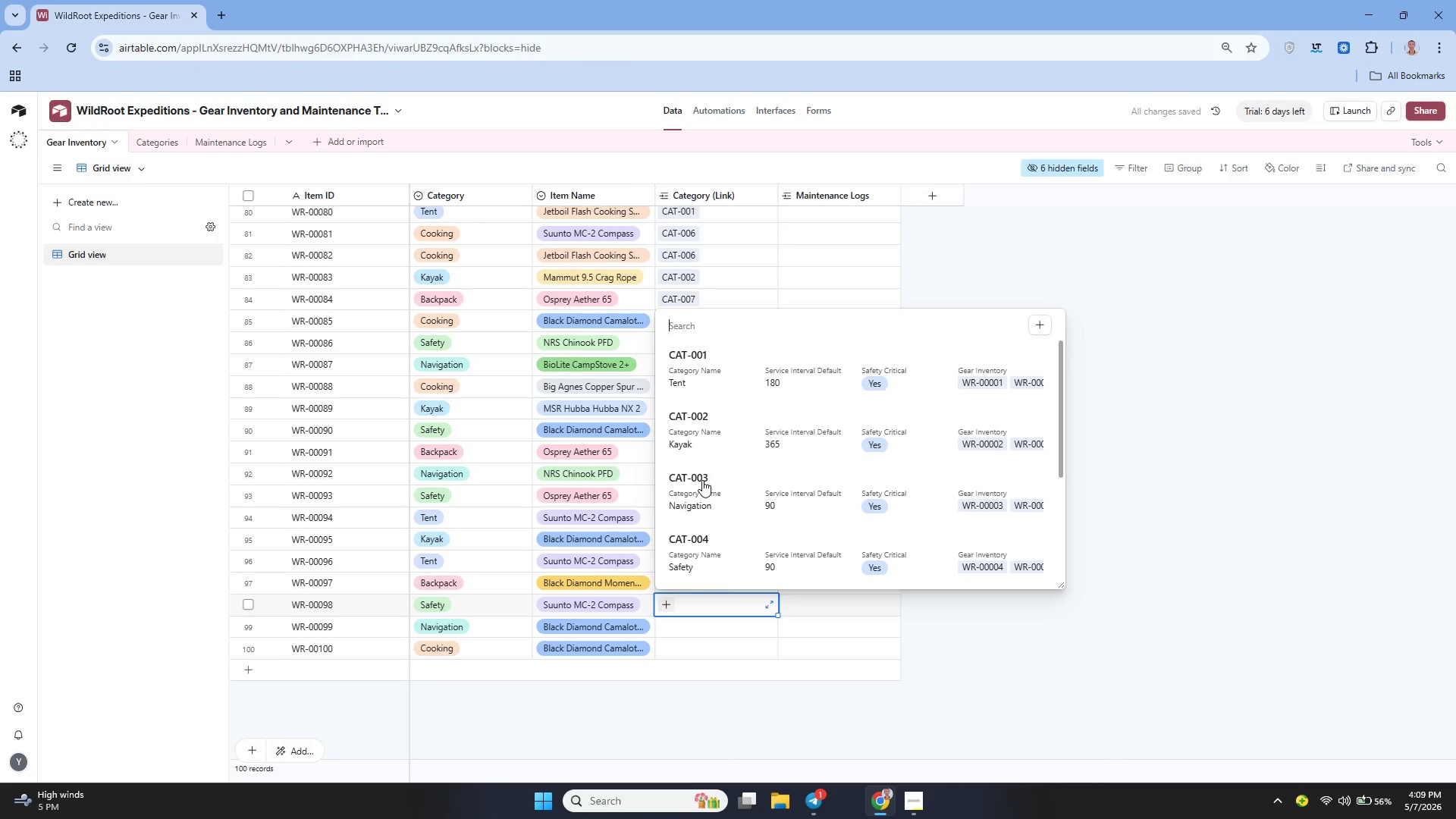 
left_click([701, 550])
 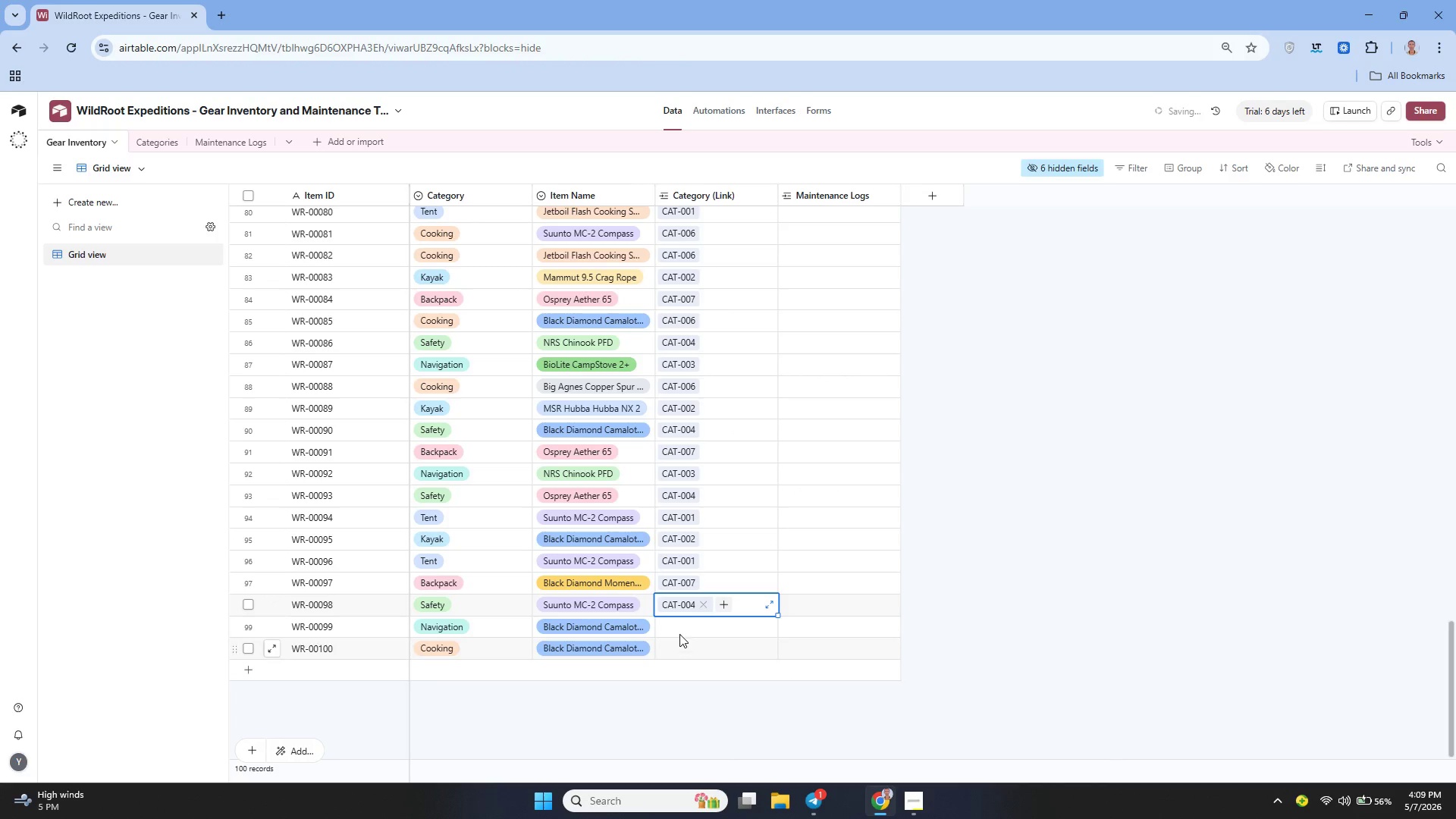 
left_click([677, 626])
 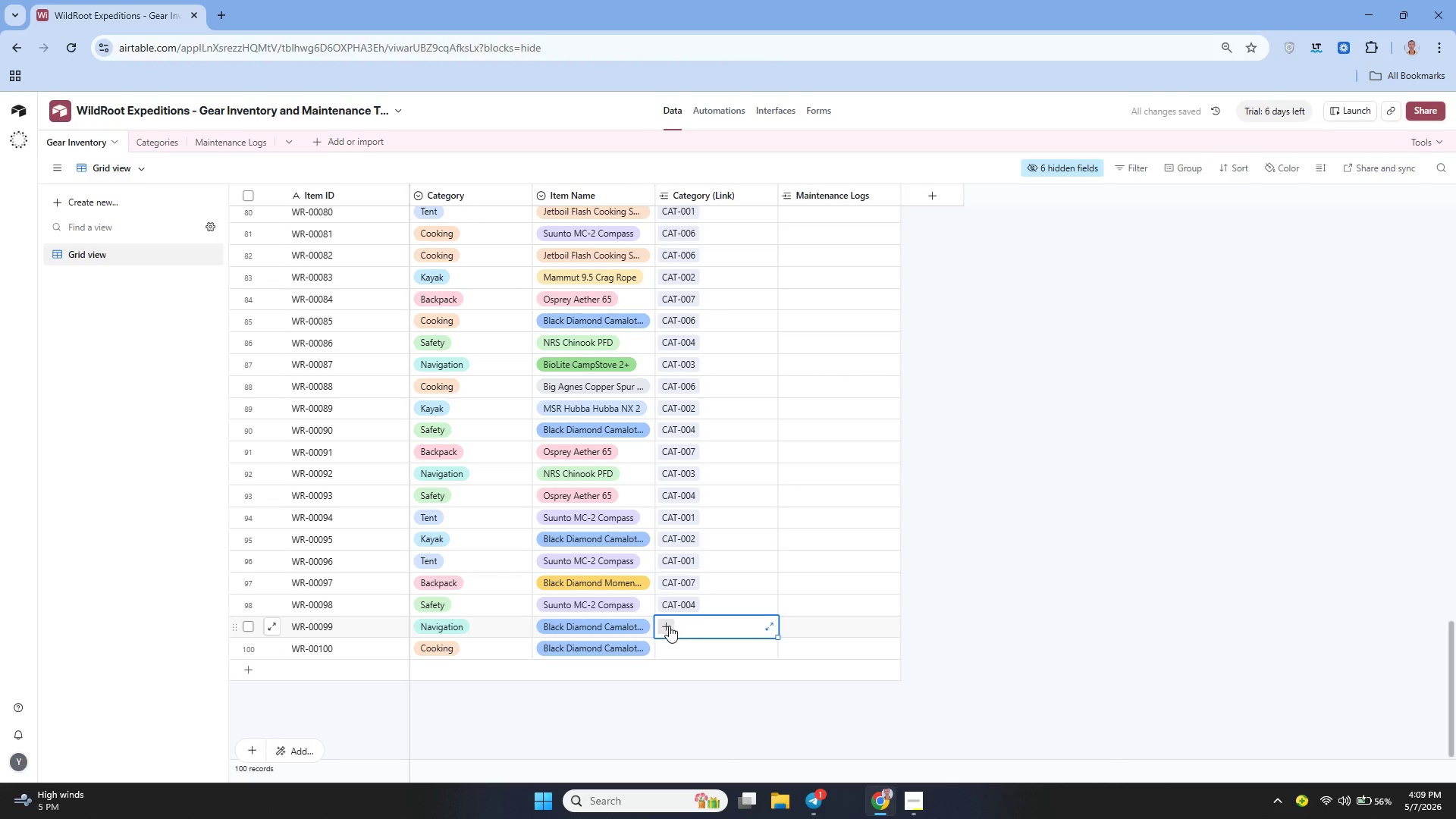 
left_click([669, 626])
 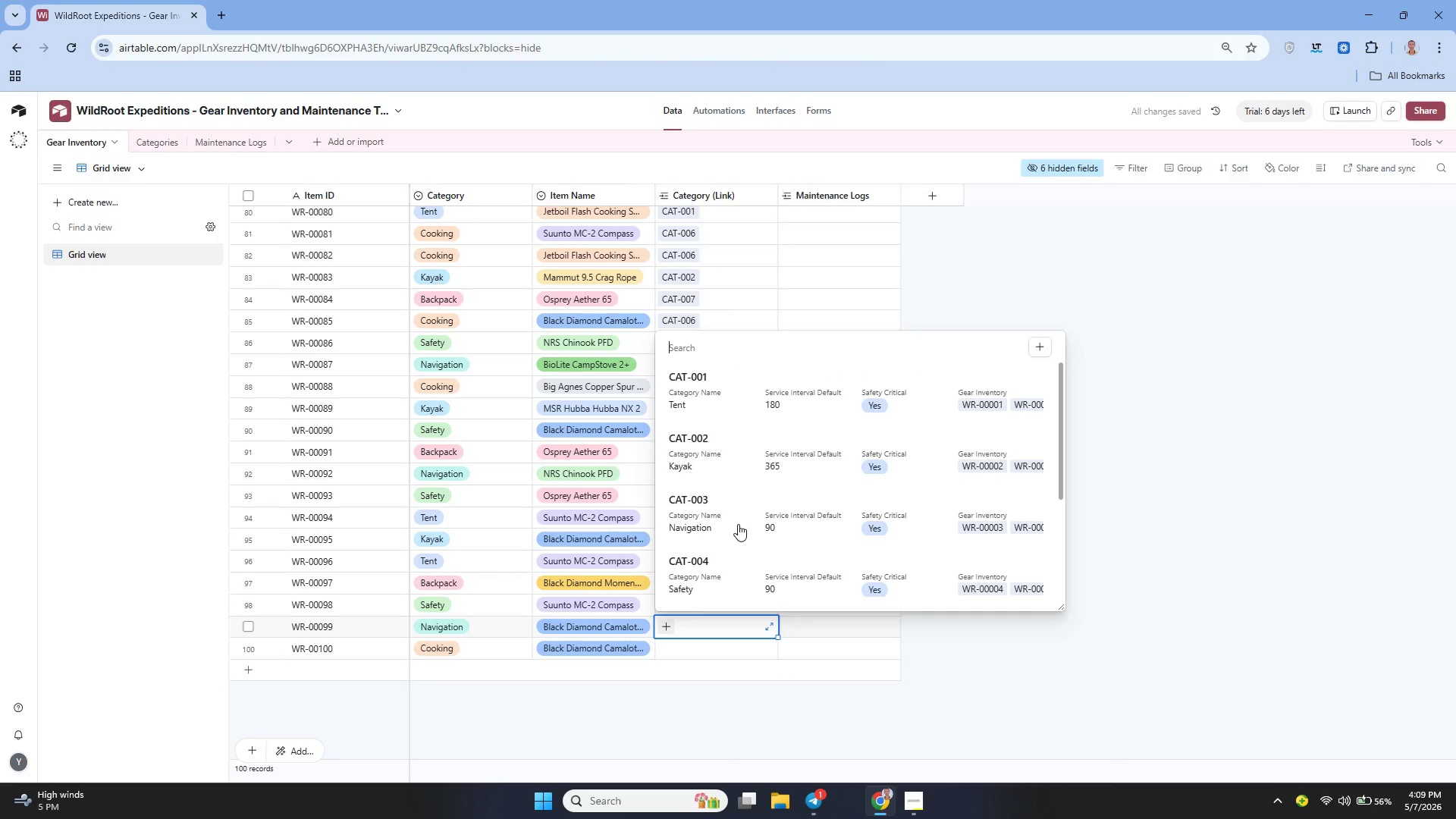 
left_click([721, 524])
 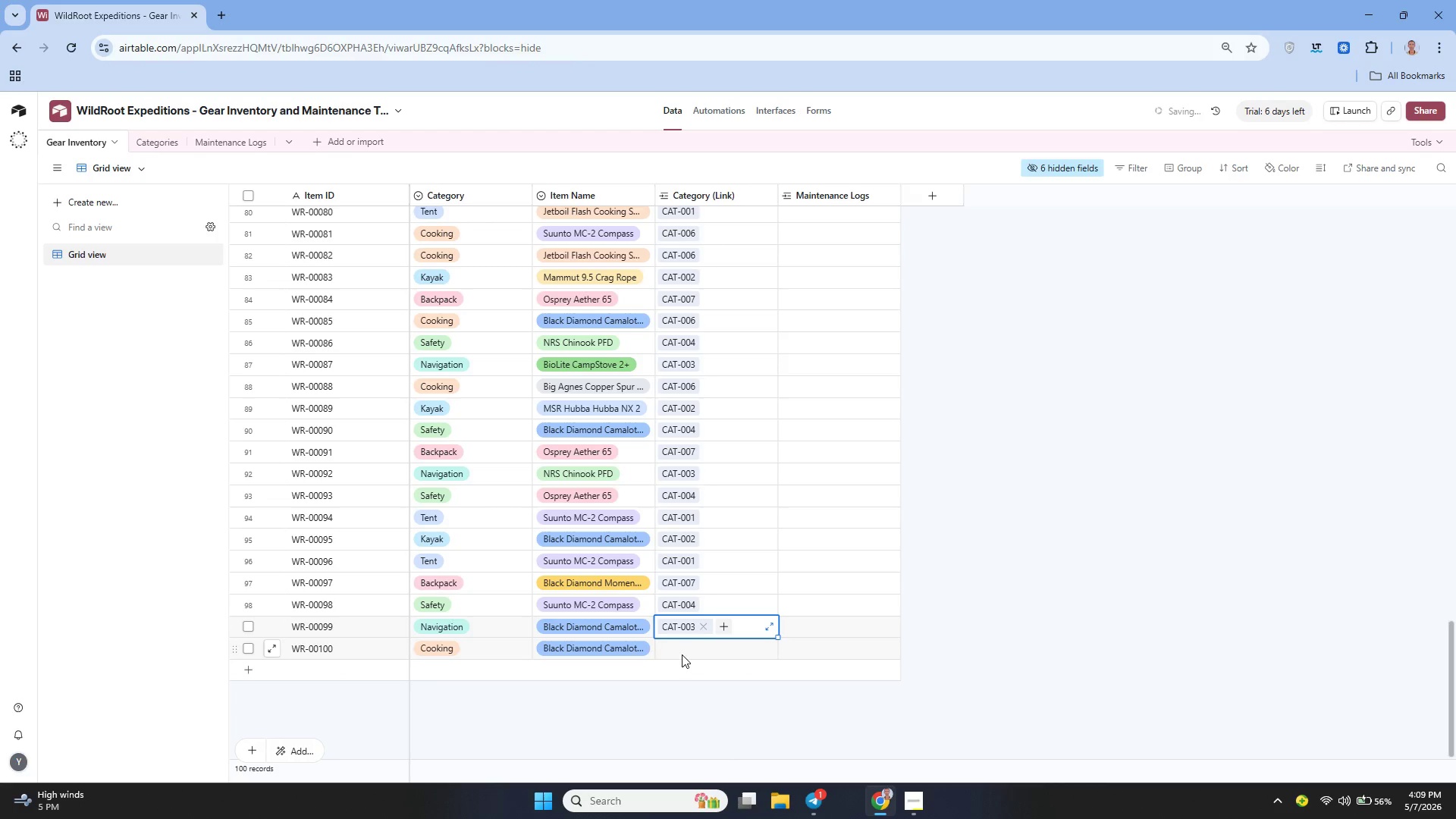 
left_click([679, 657])
 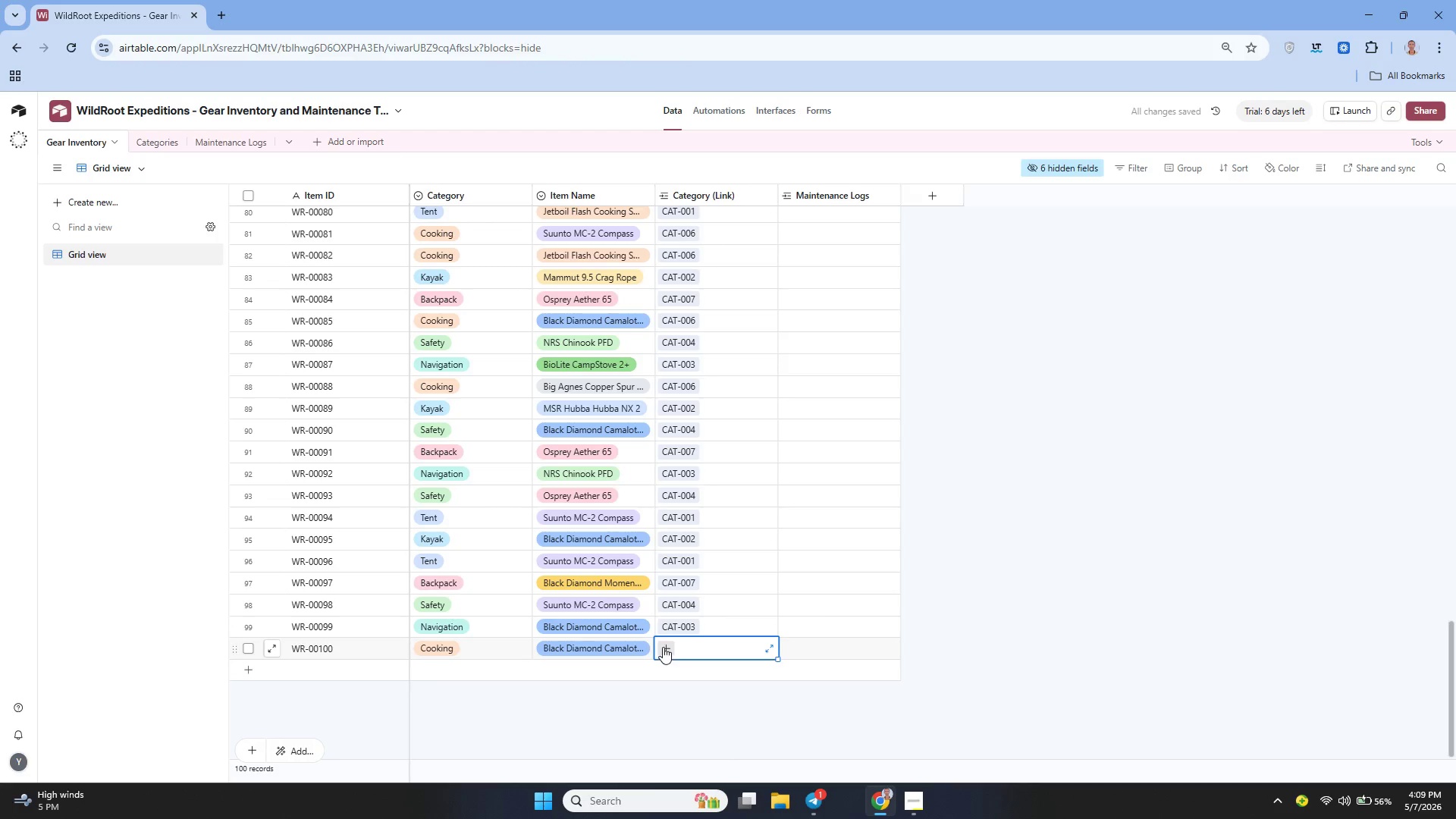 
left_click([663, 647])
 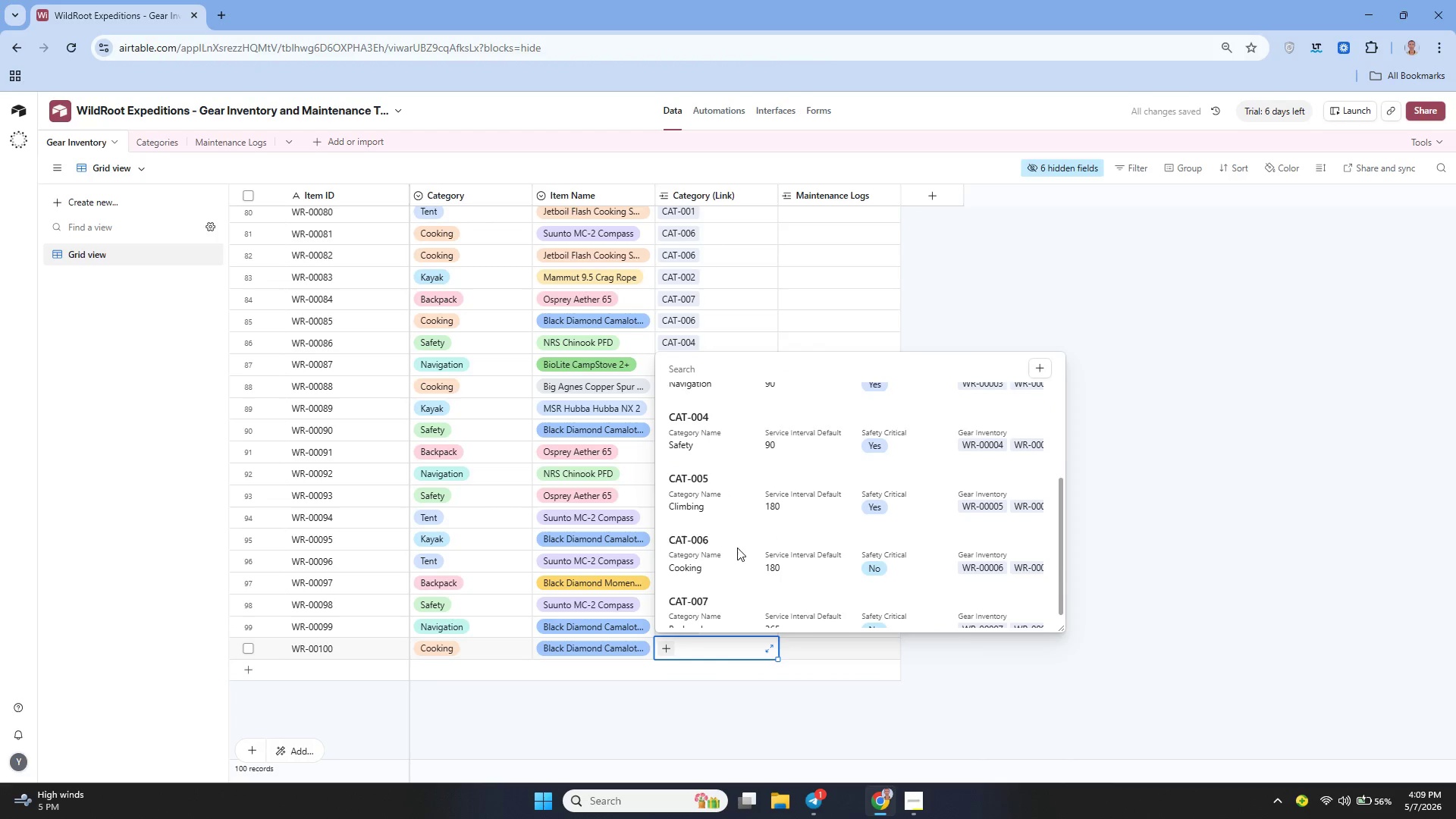 
wait(5.72)
 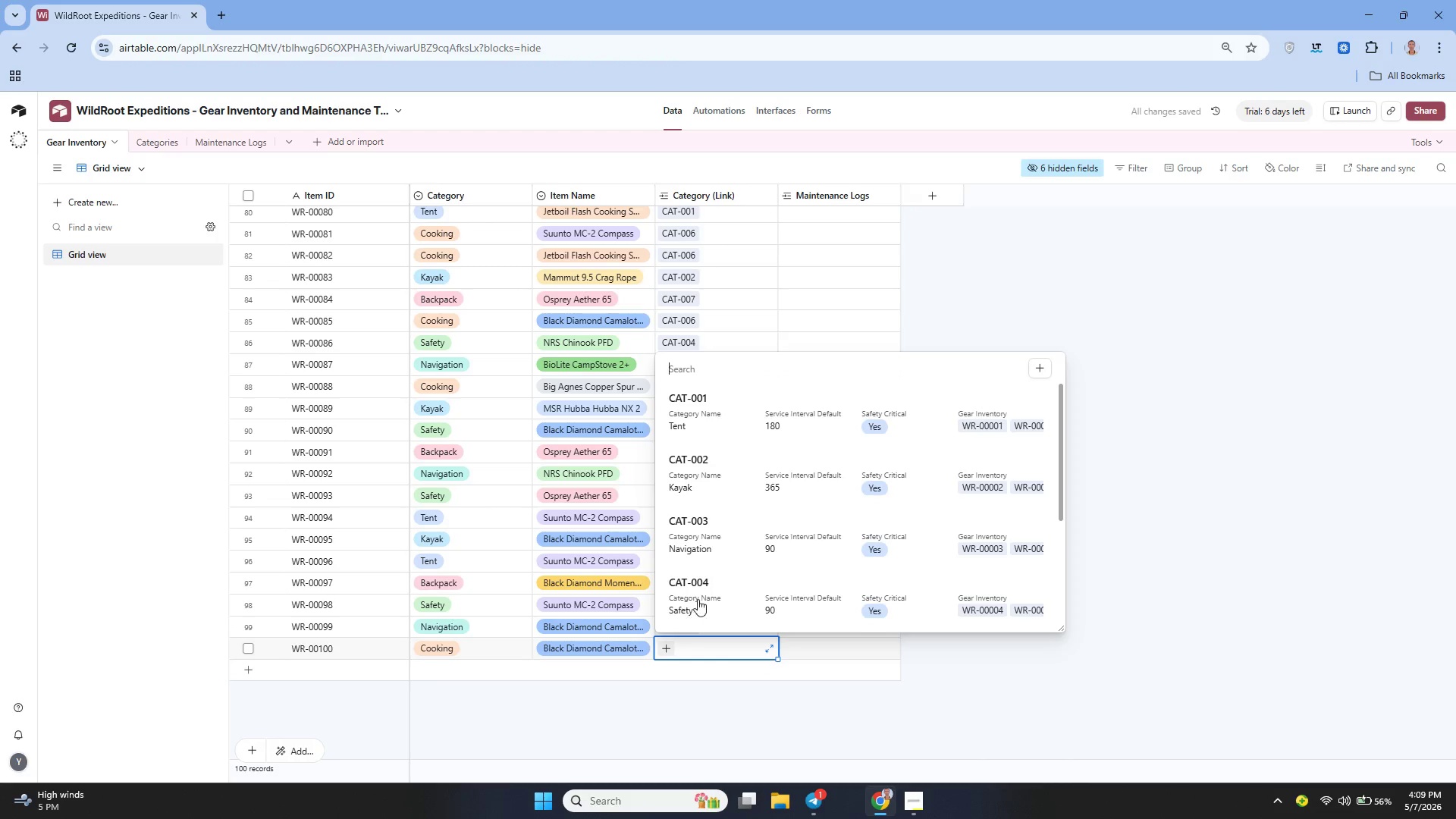 
left_click([694, 544])
 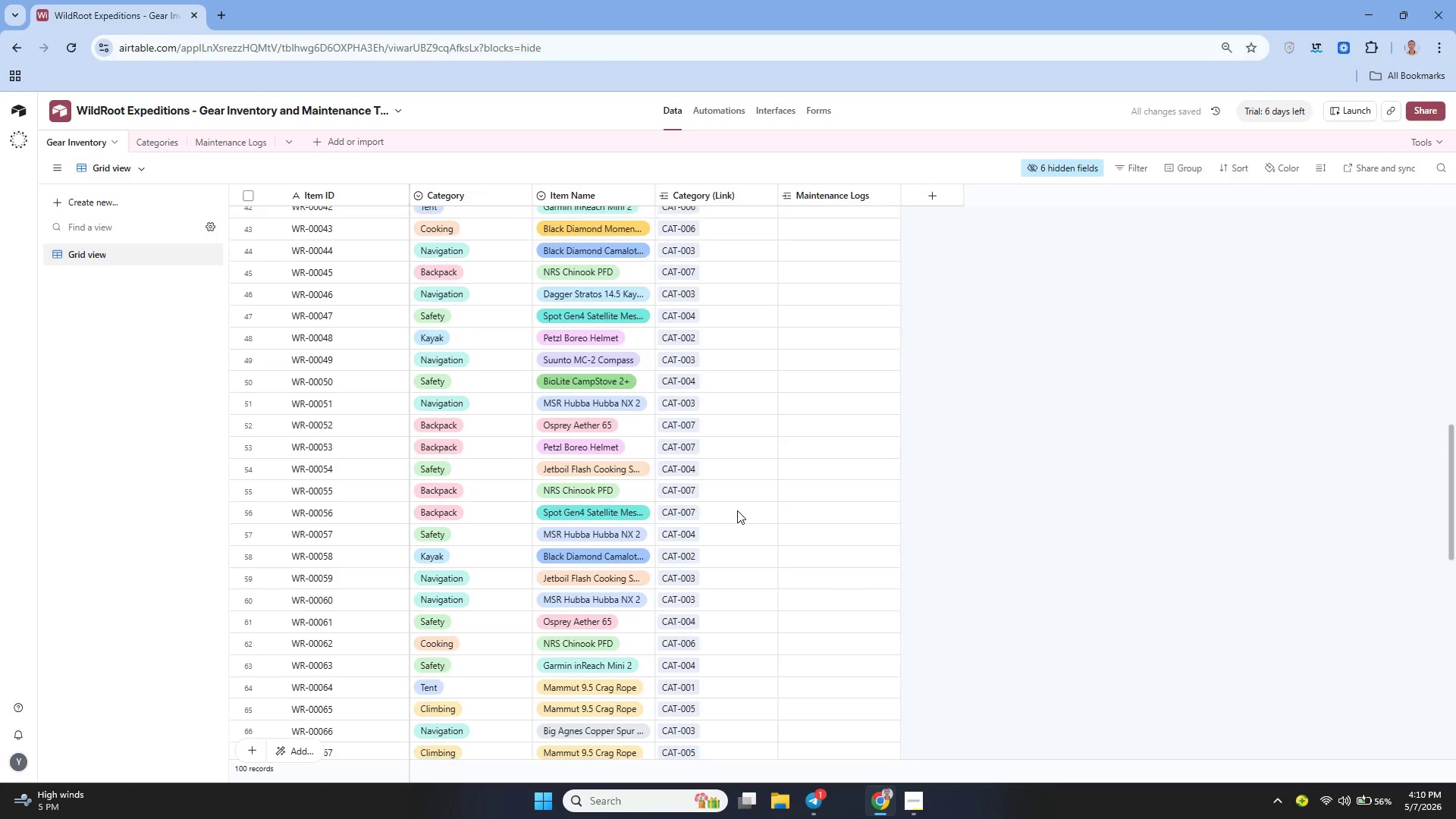 
wait(9.24)
 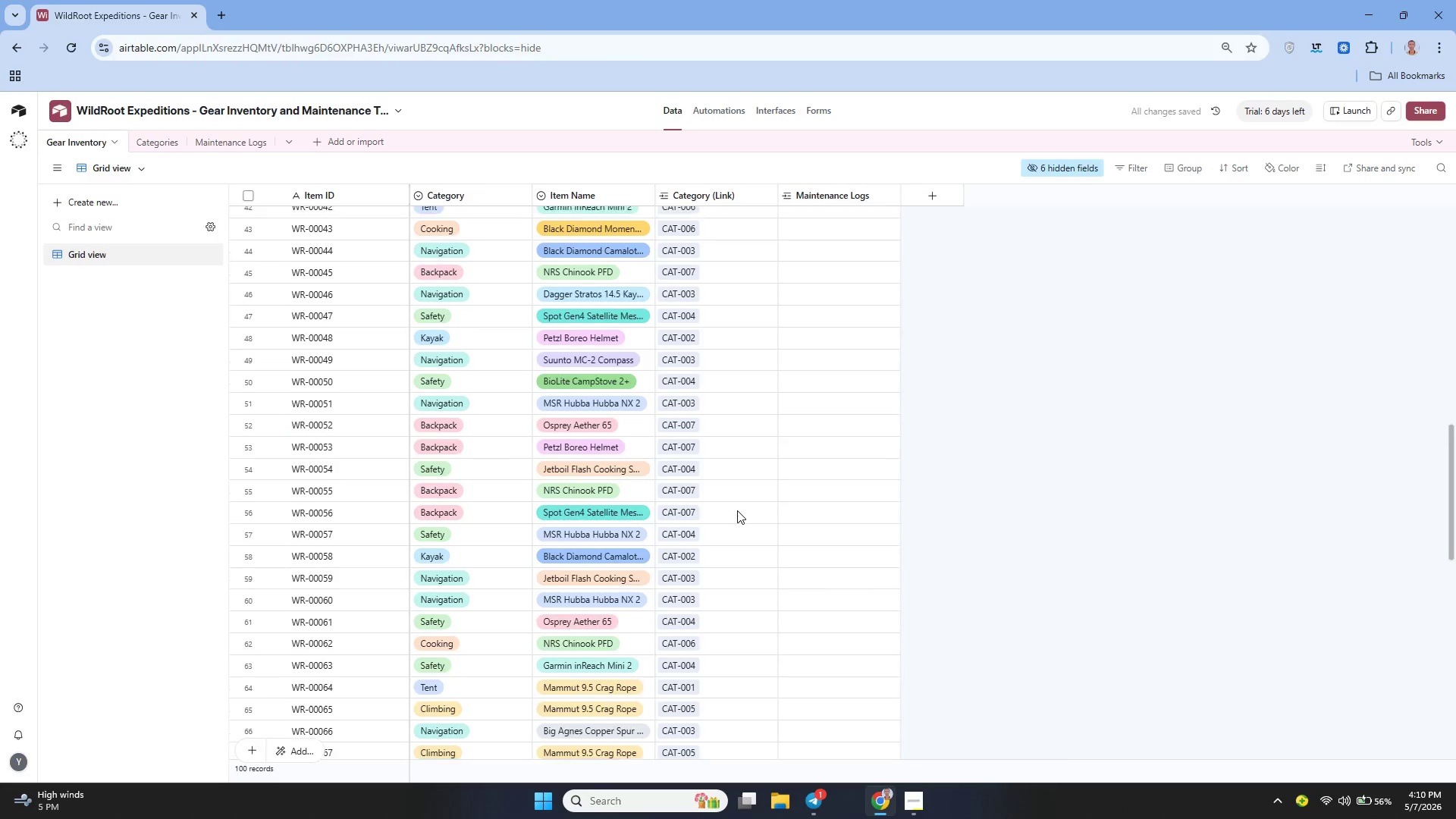 
left_click([809, 222])
 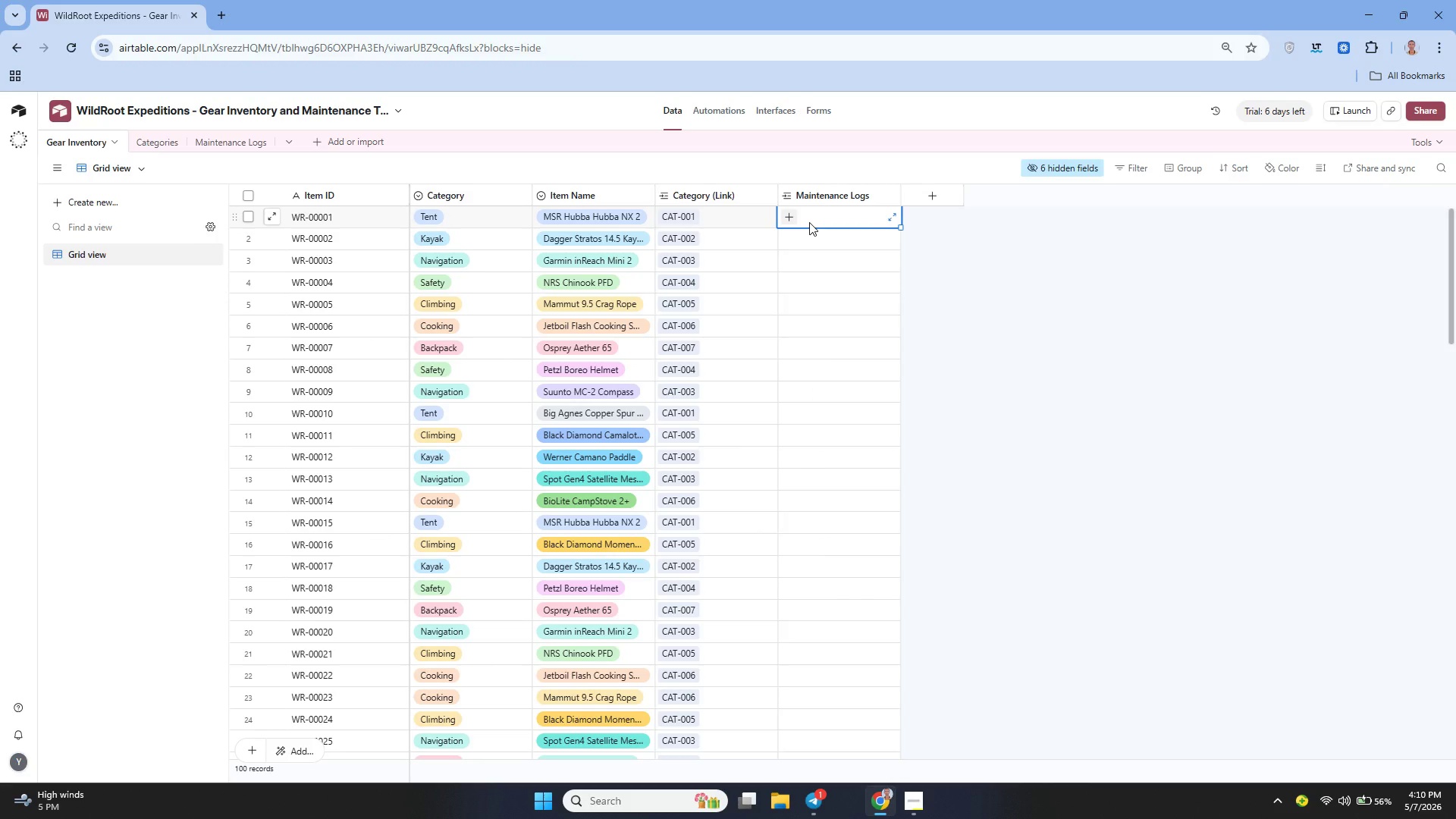 
wait(12.91)
 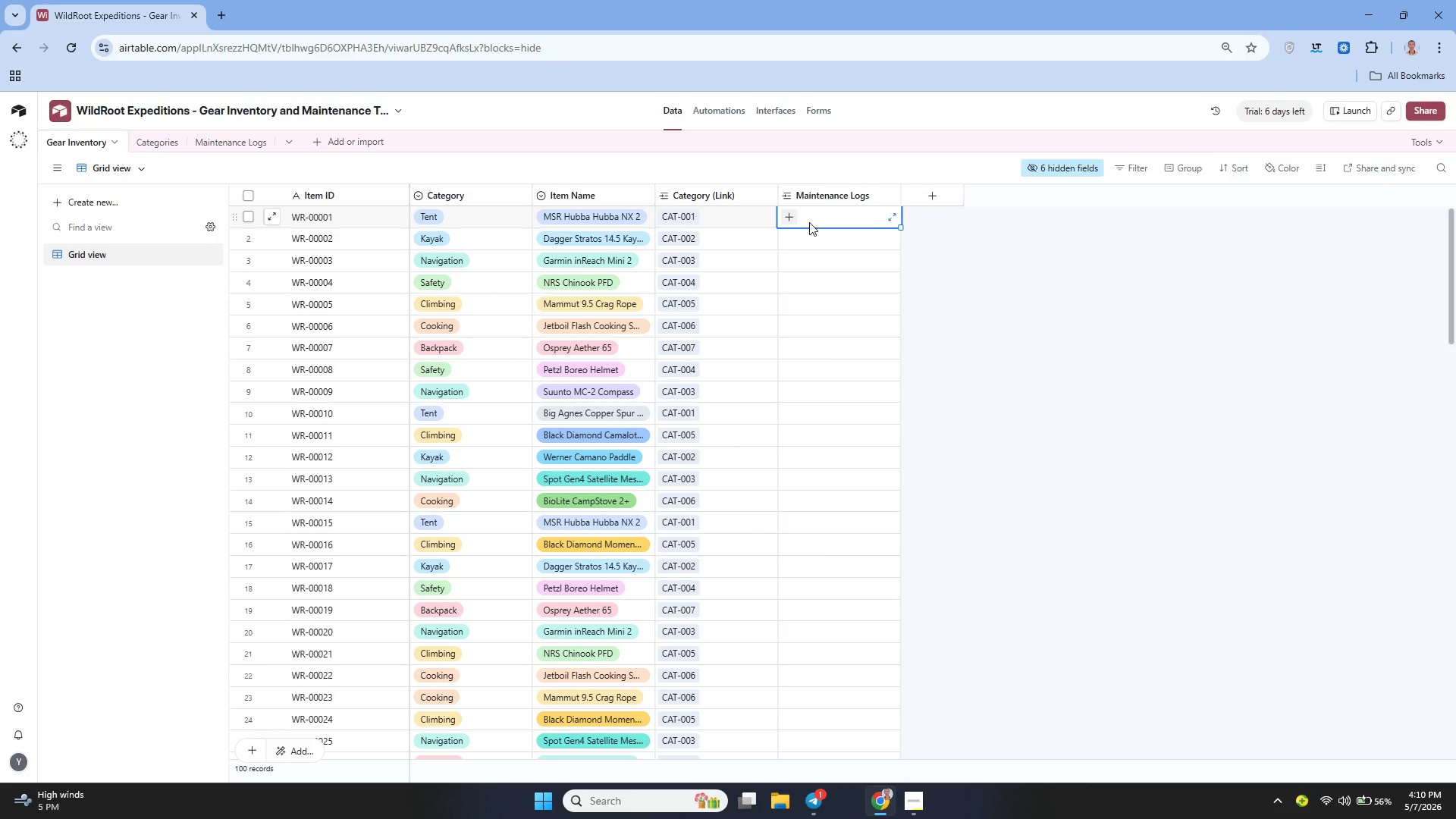 
left_click([1043, 162])
 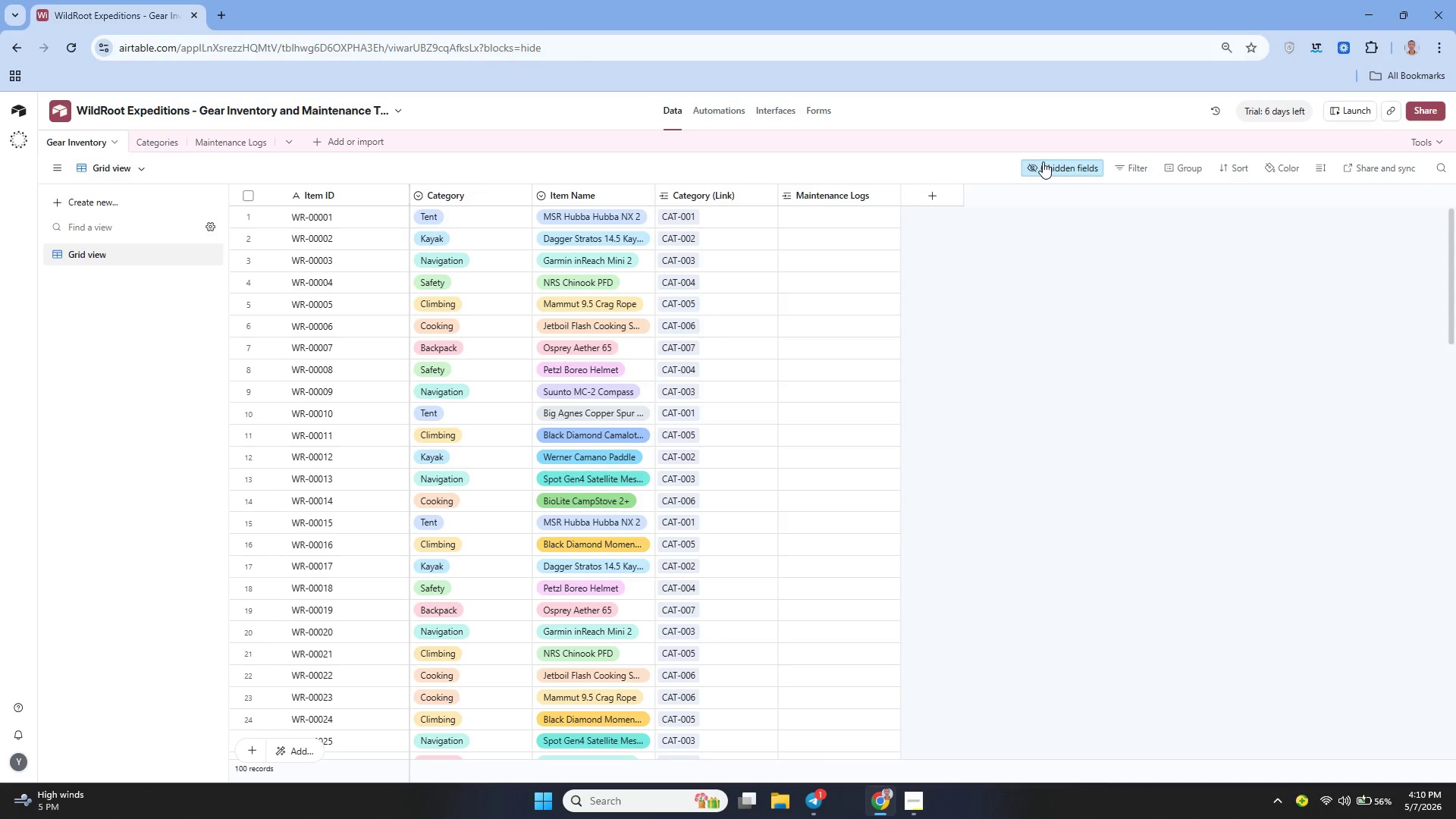 
mouse_move([1036, 180])
 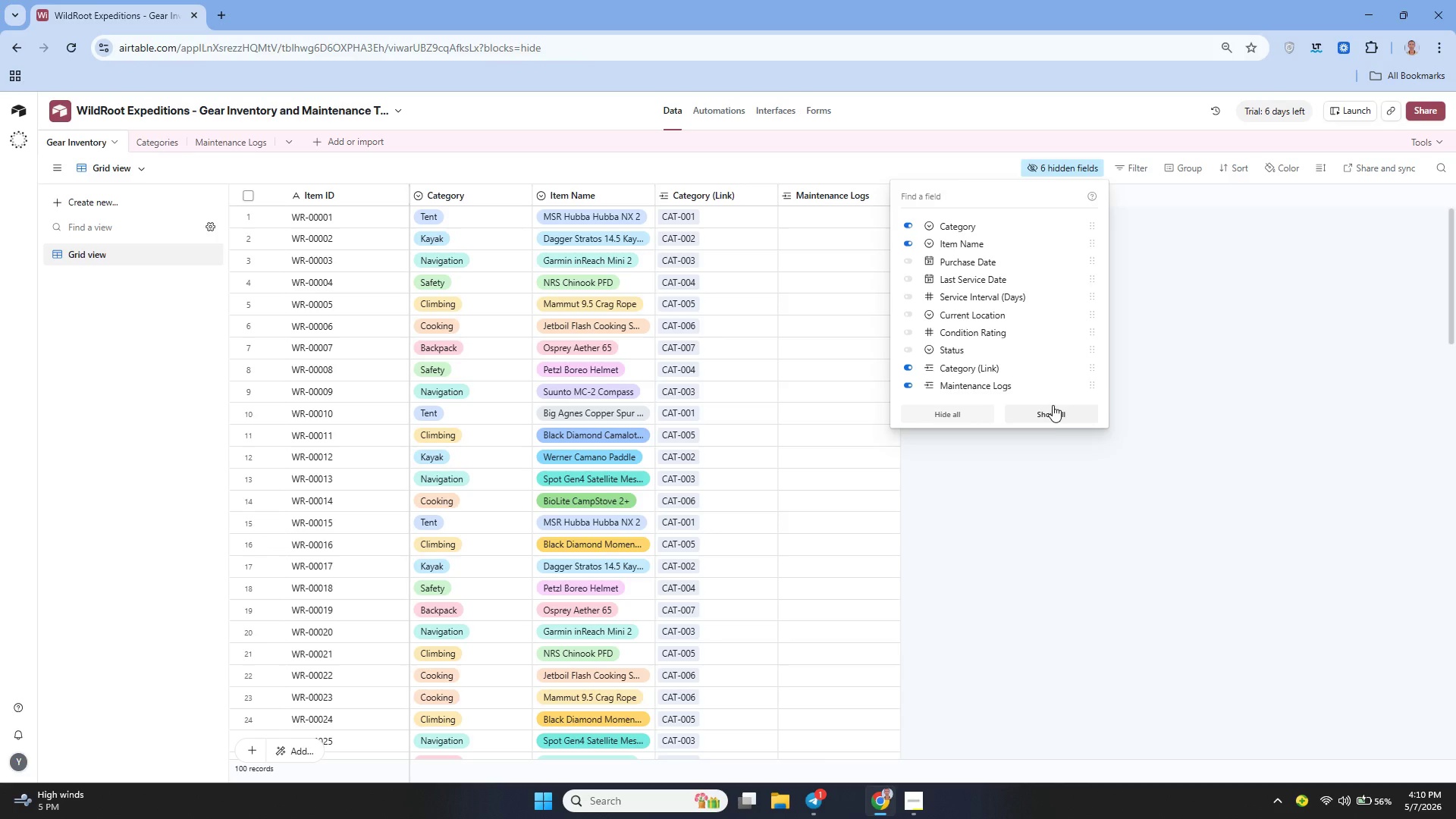 
left_click([1053, 409])
 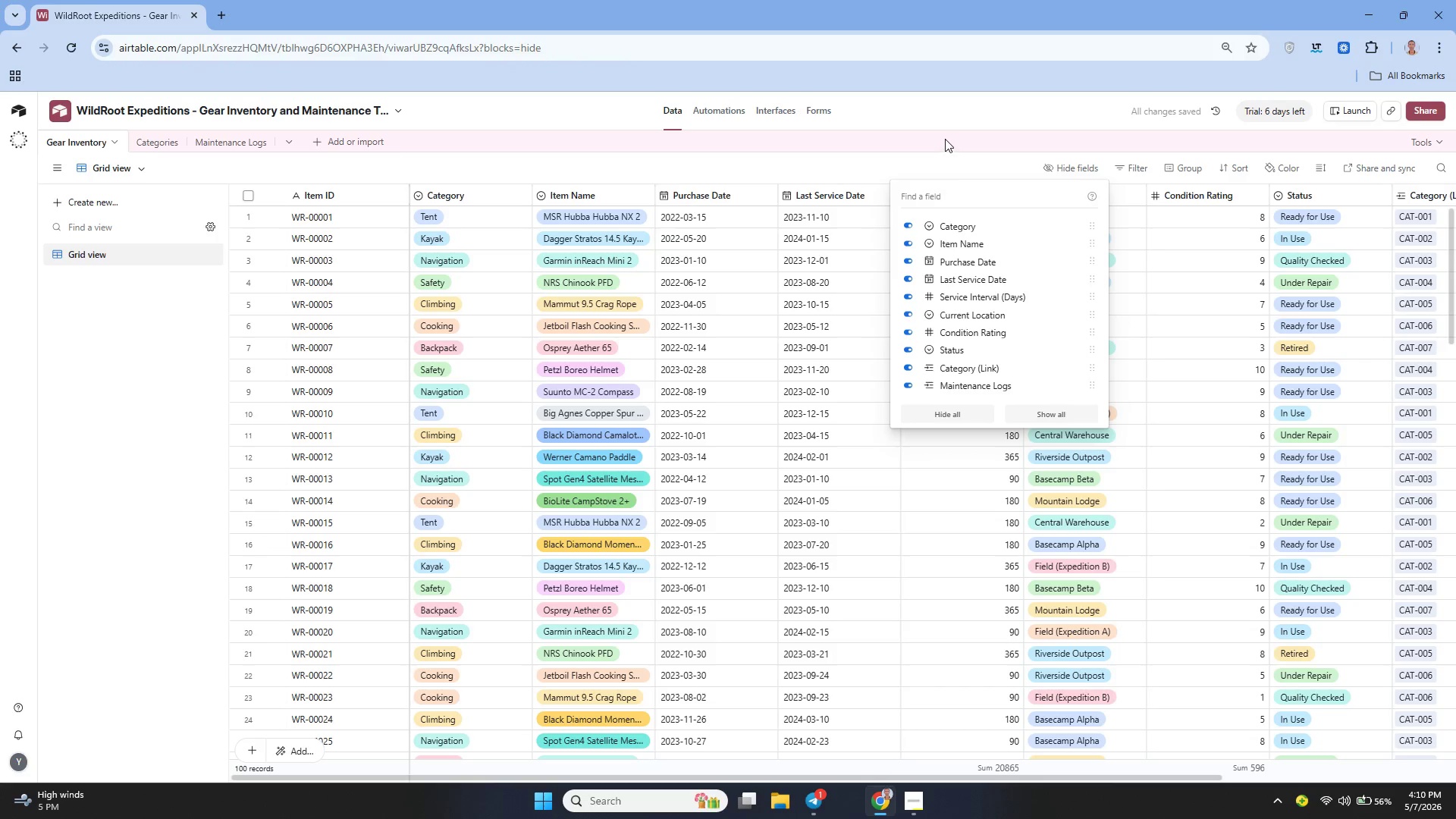 
left_click([930, 118])
 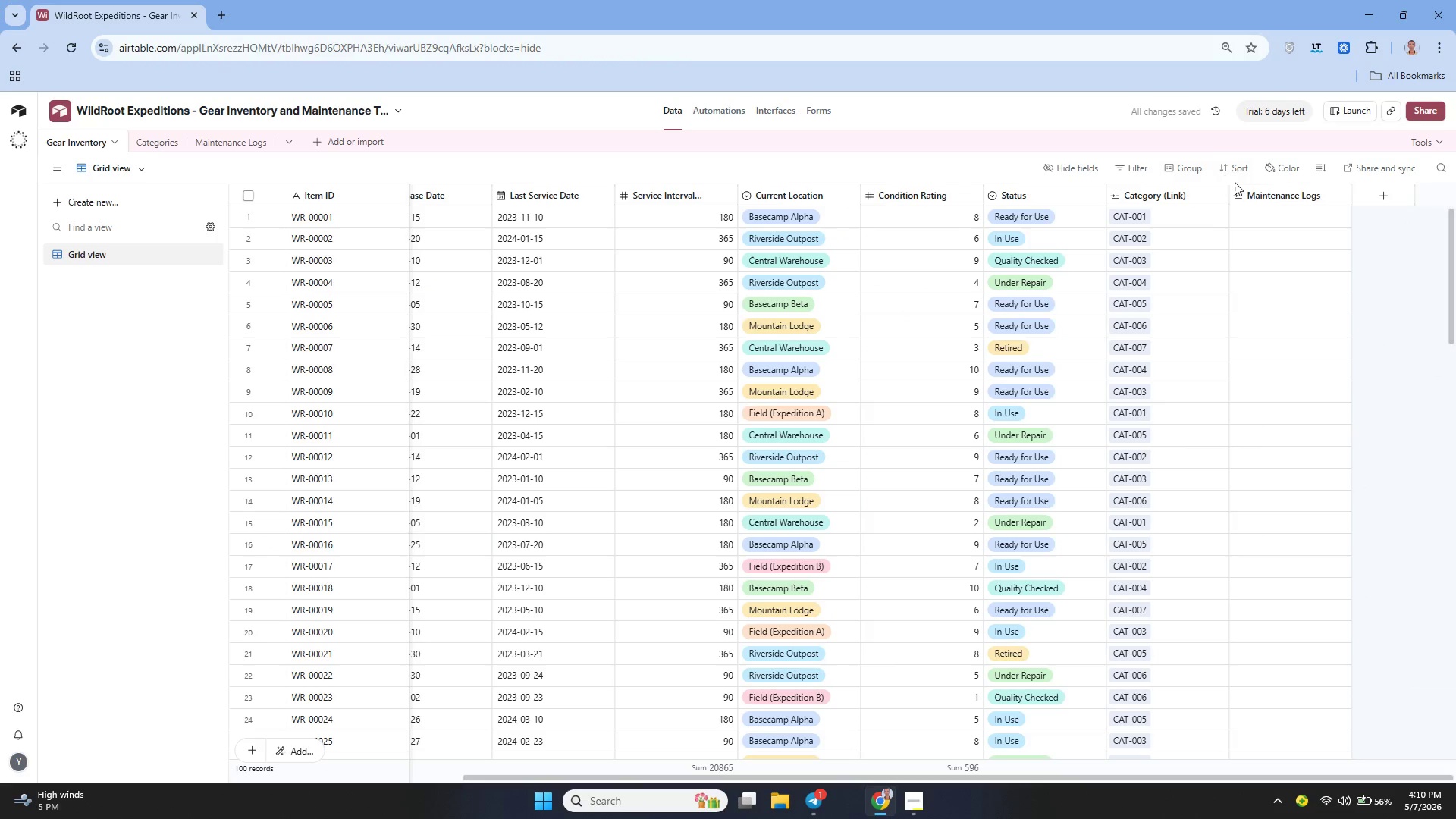 
left_click([1377, 191])
 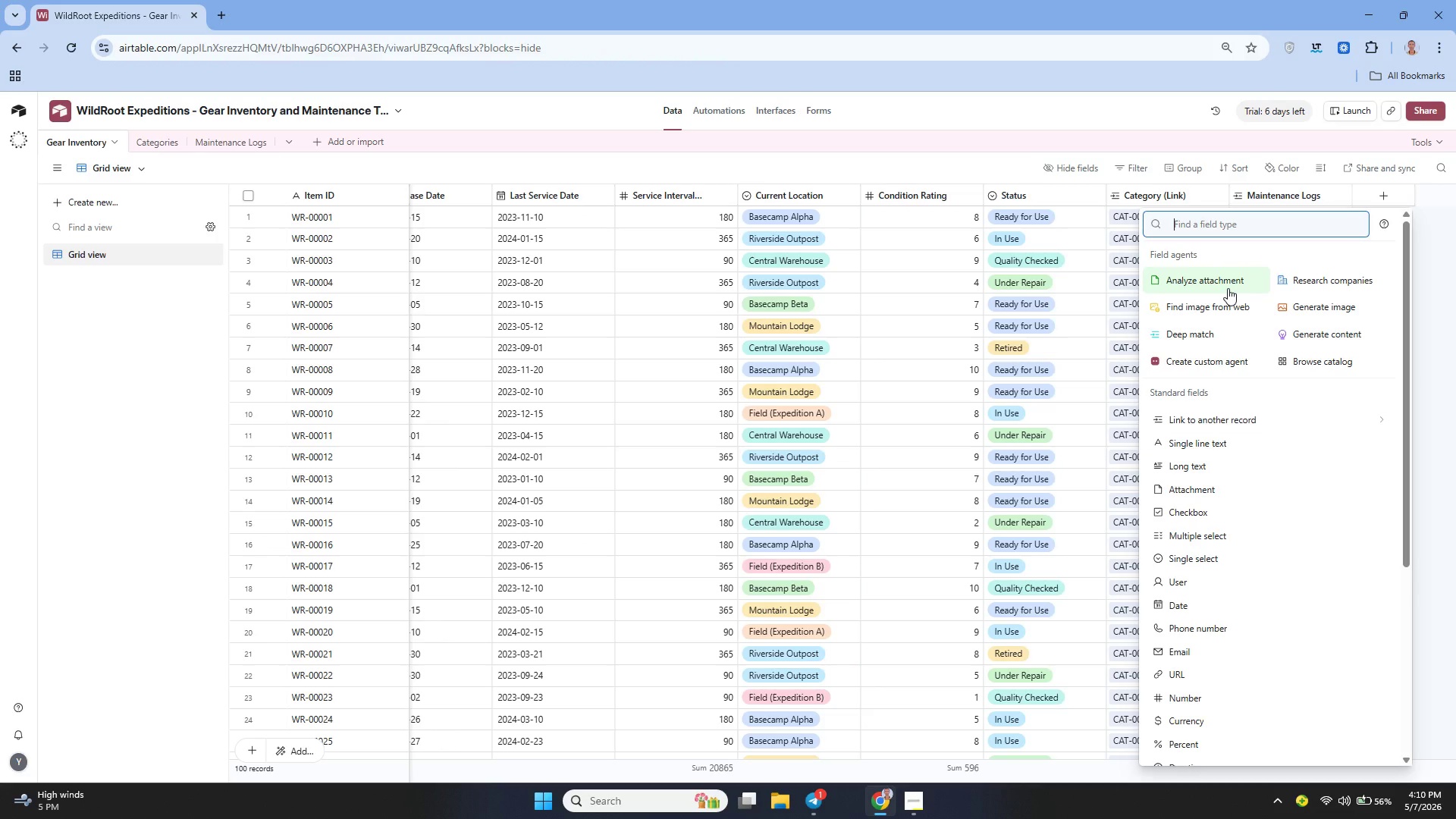 
wait(16.28)
 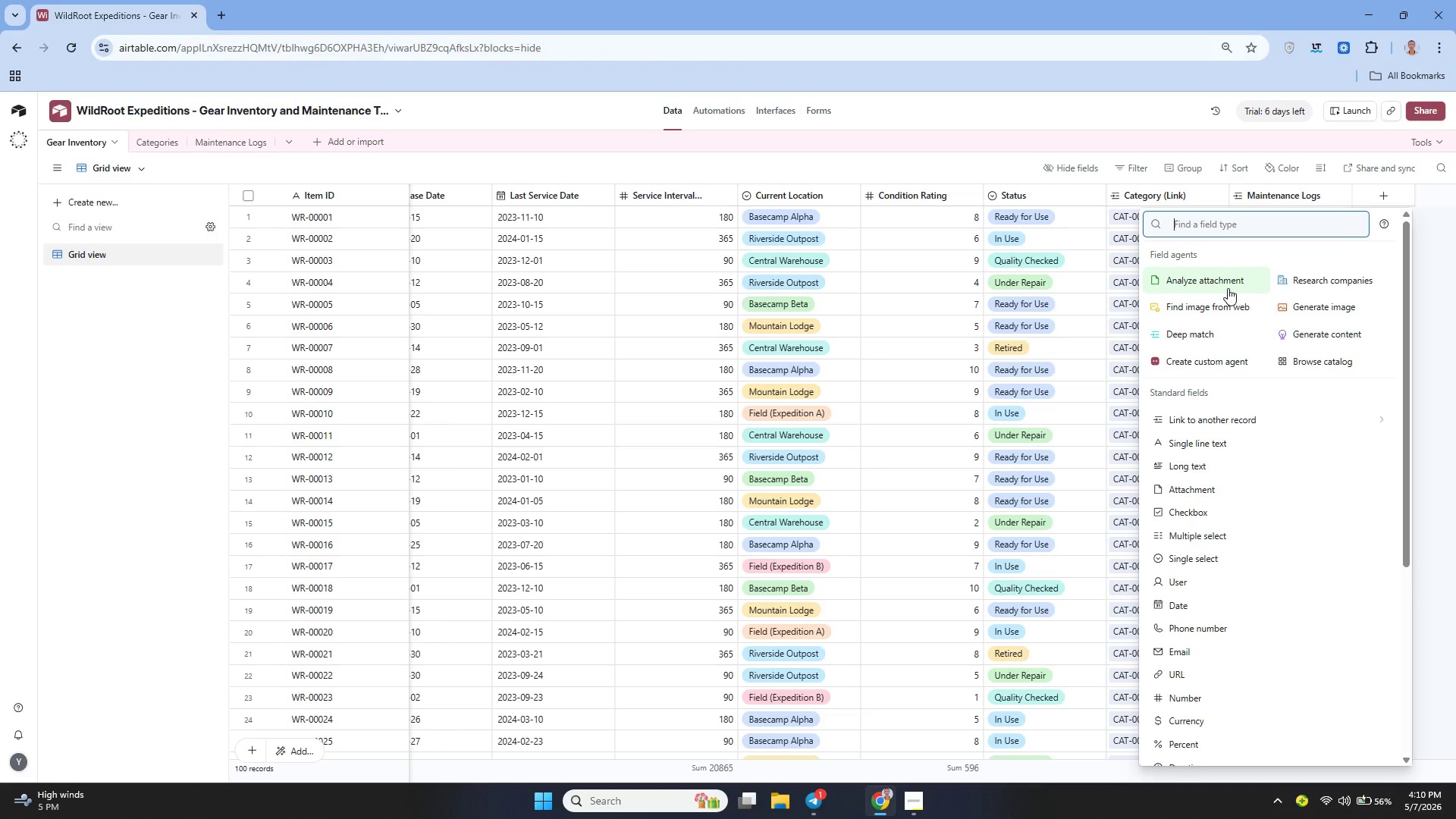 
left_click([1189, 686])
 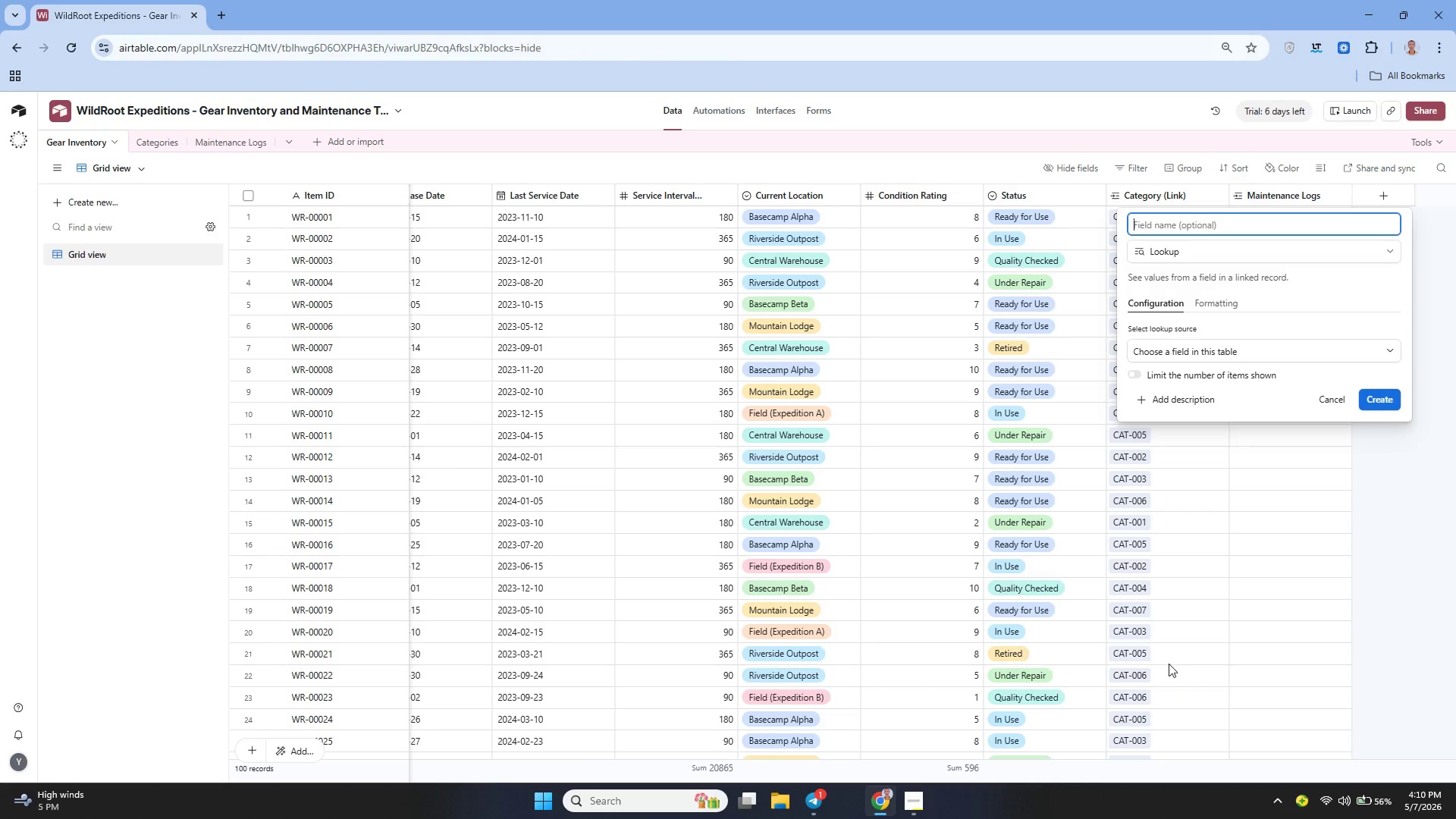 
wait(8.74)
 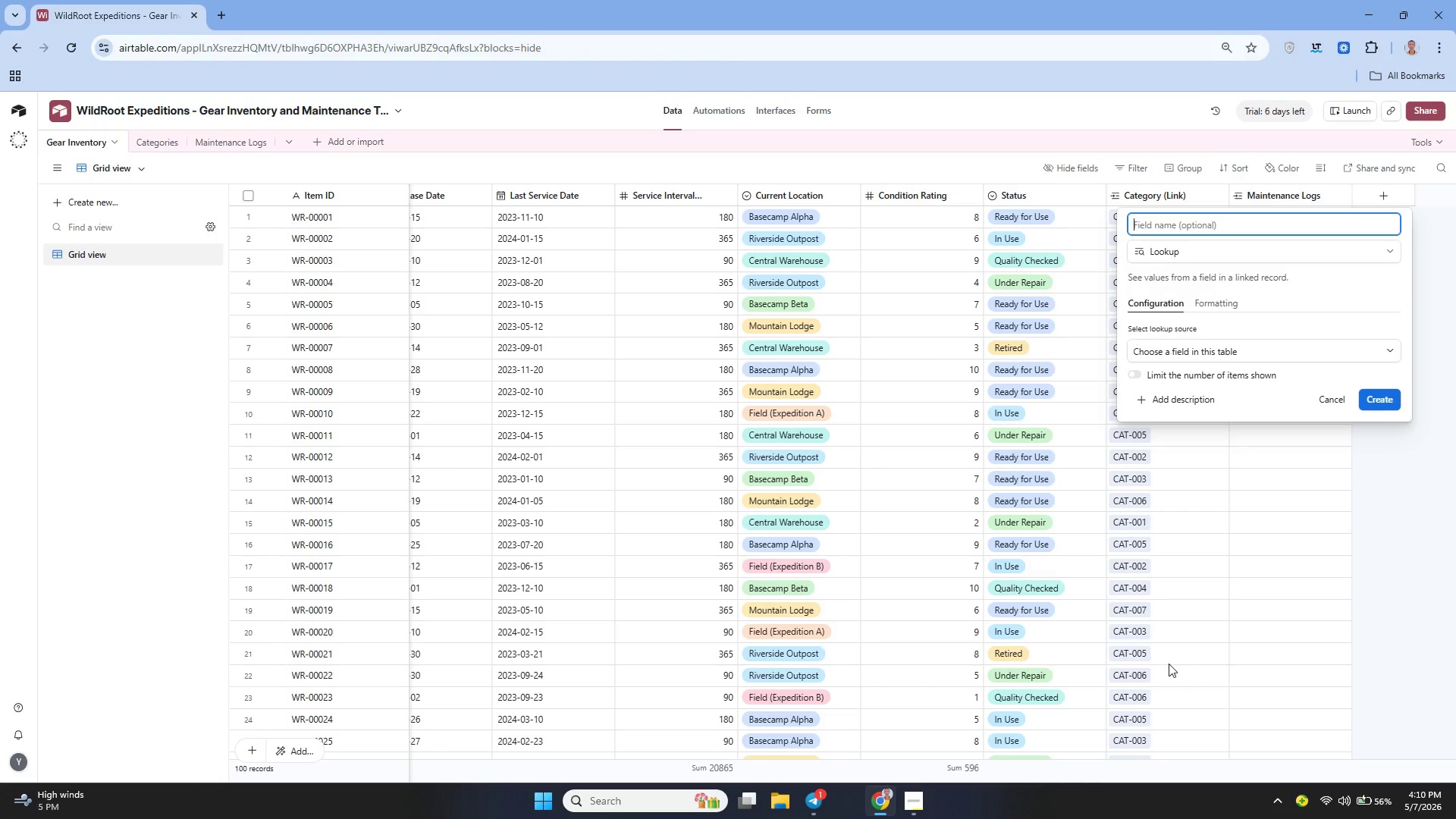 
type(Safety Critical)
 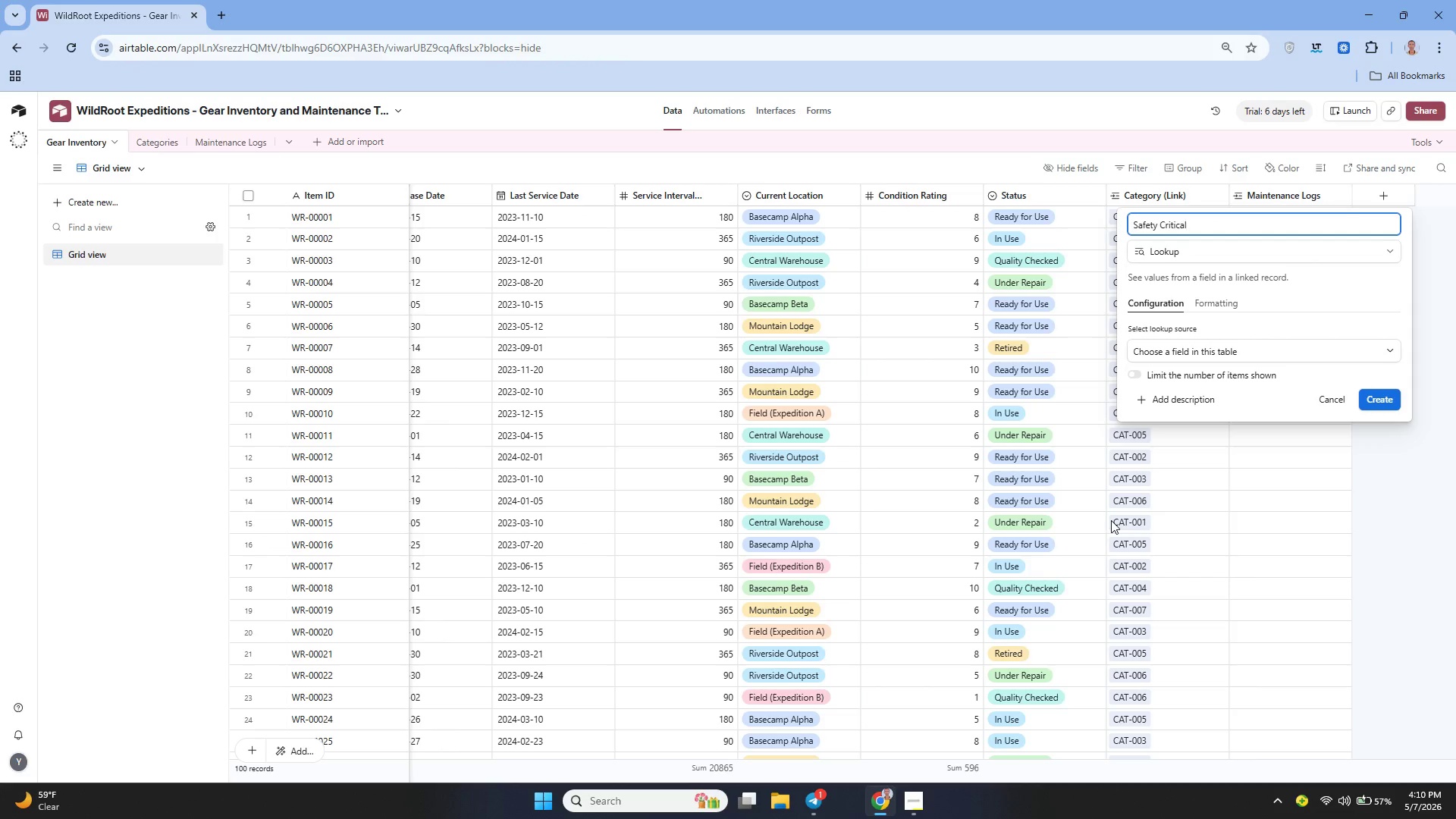 
wait(7.92)
 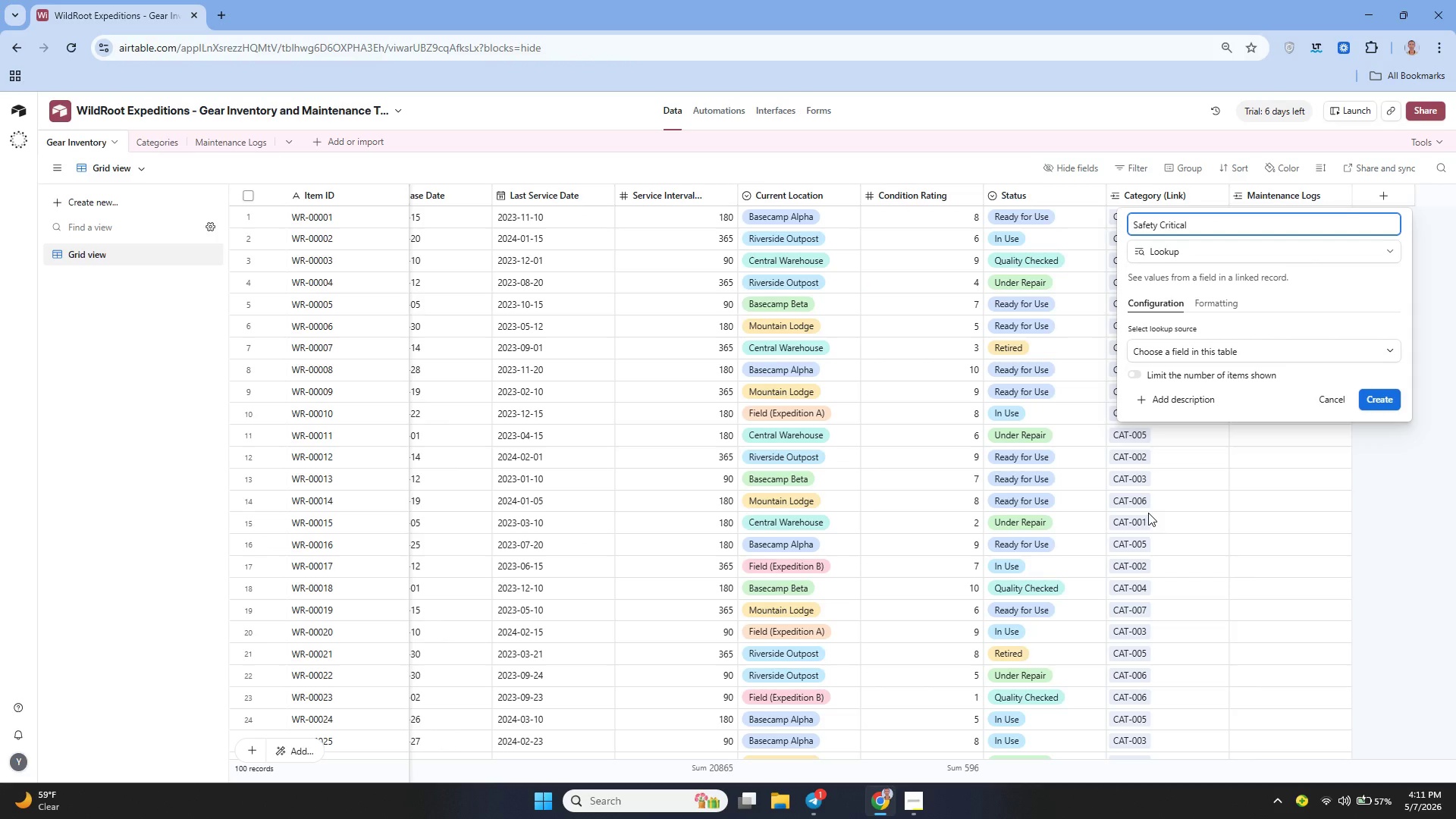 
left_click([1181, 347])
 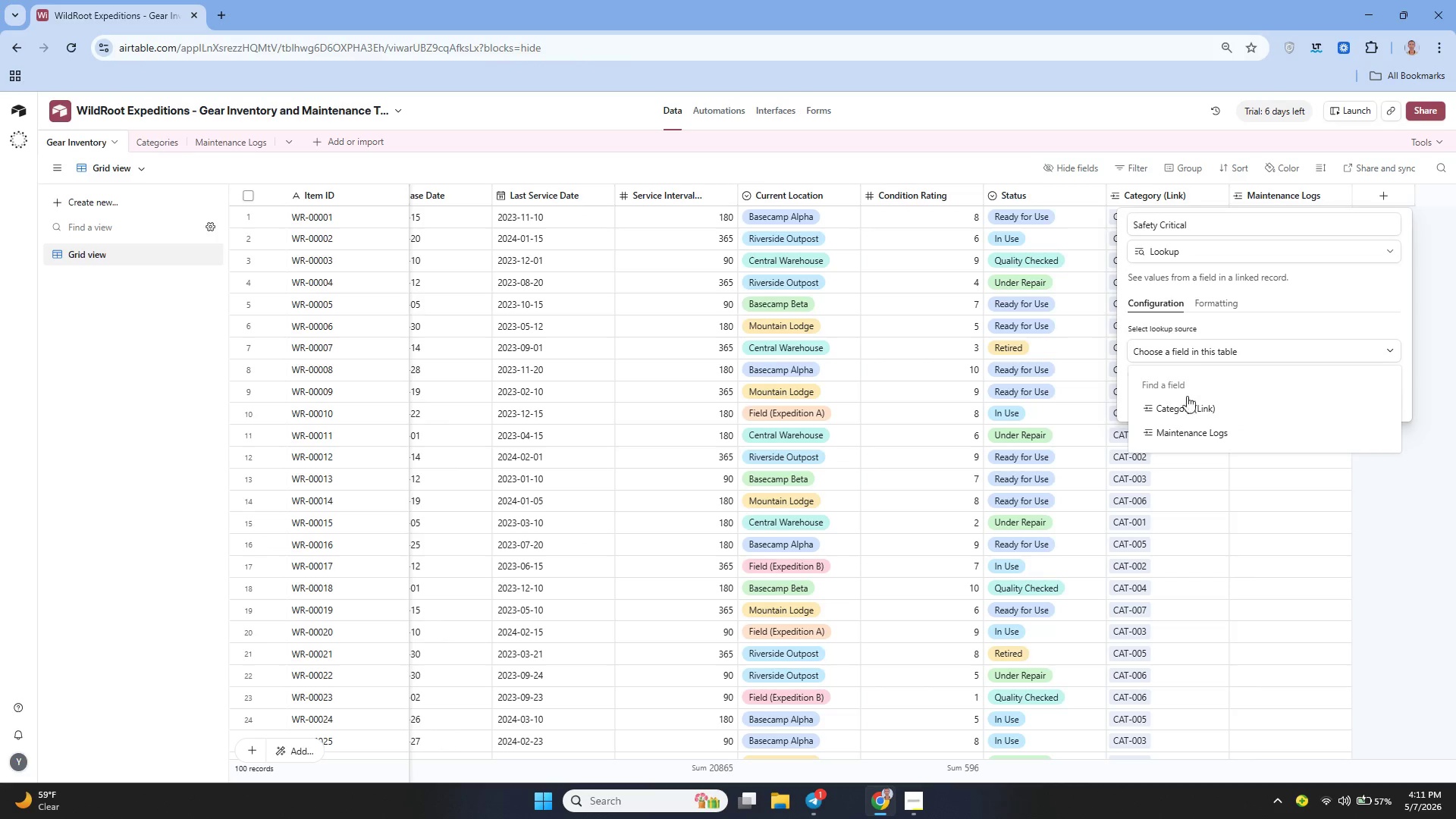 
left_click([1183, 403])
 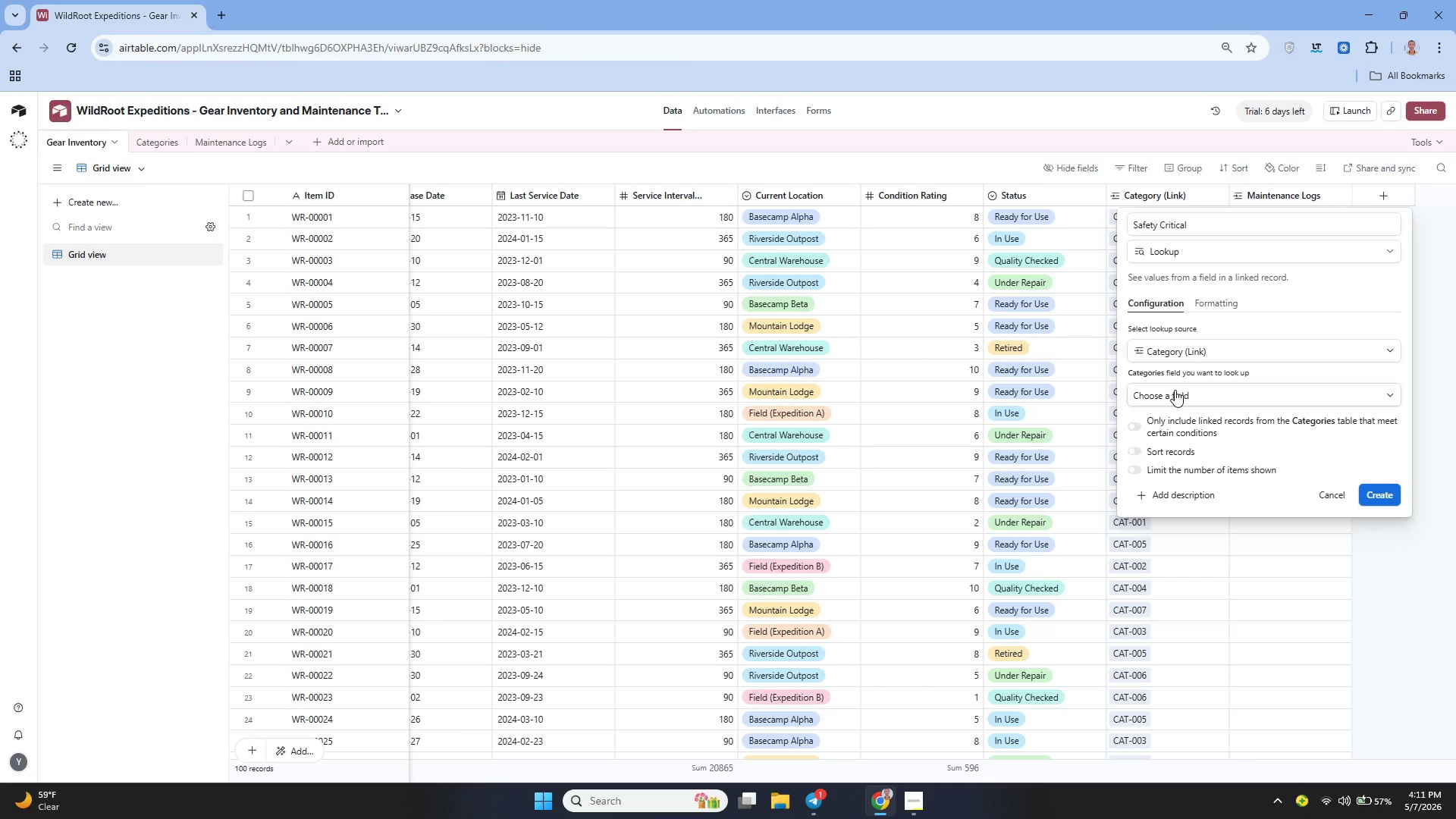 
left_click([1175, 390])
 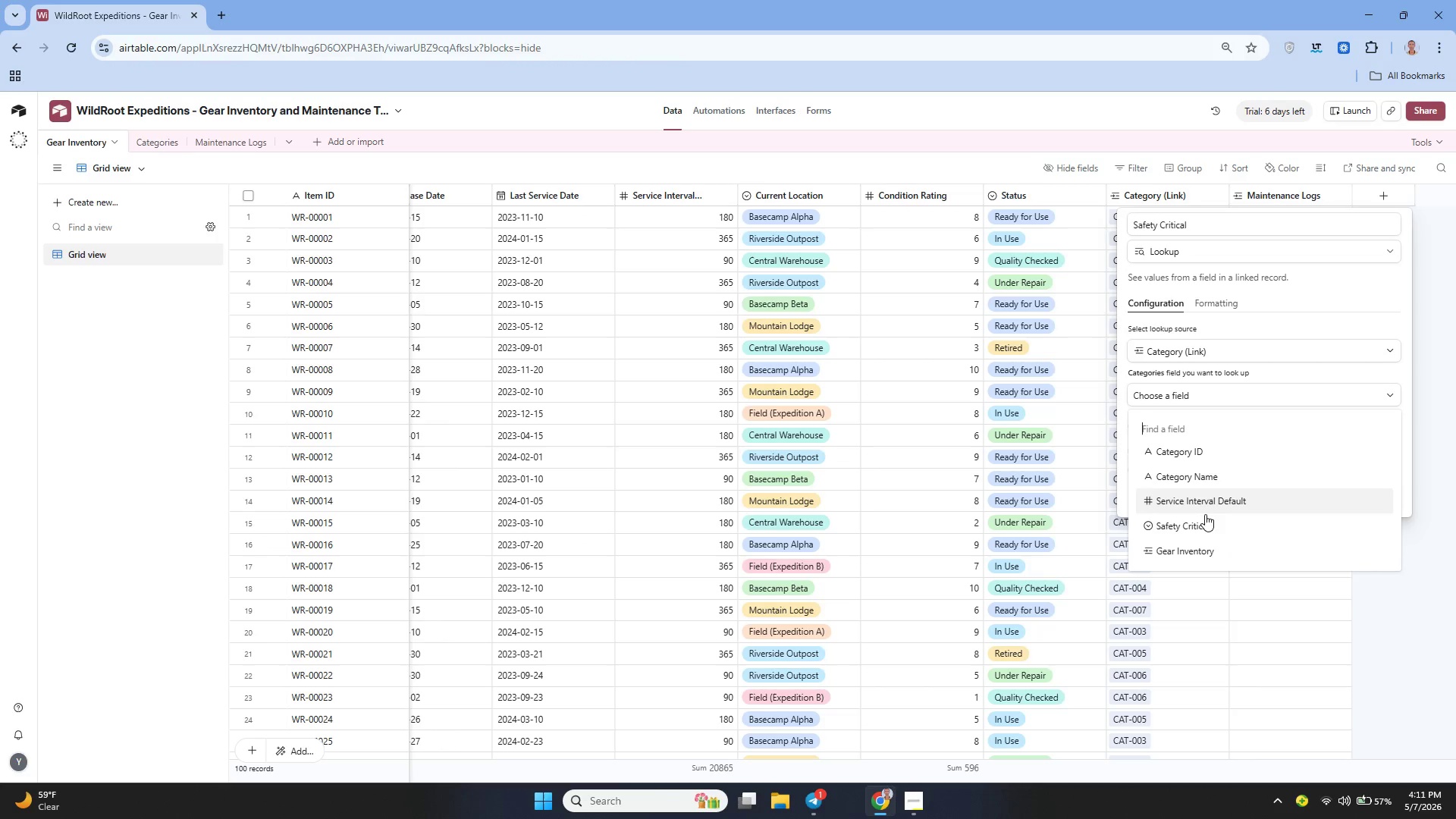 
left_click([1205, 519])
 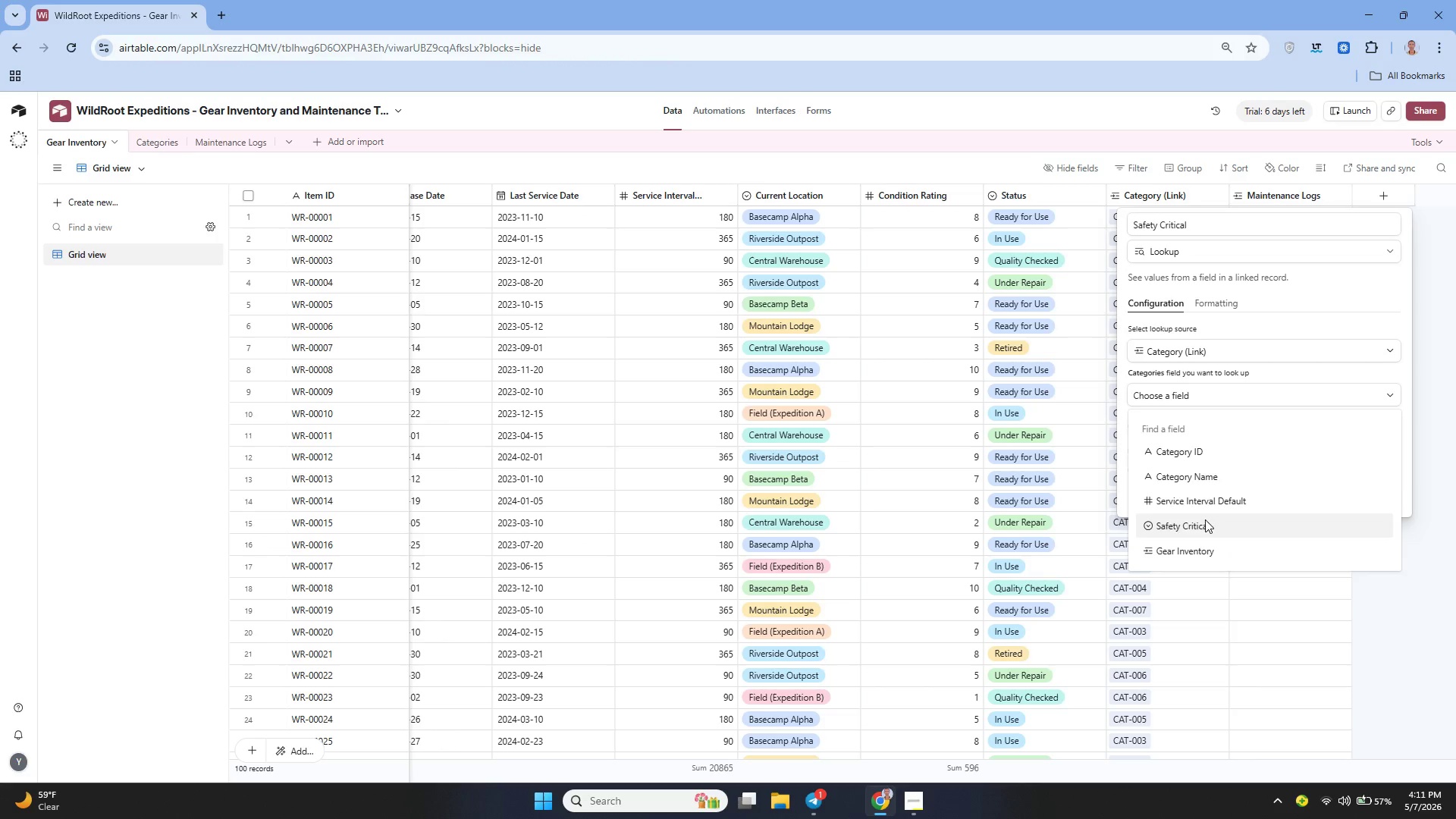 
mouse_move([1215, 500])
 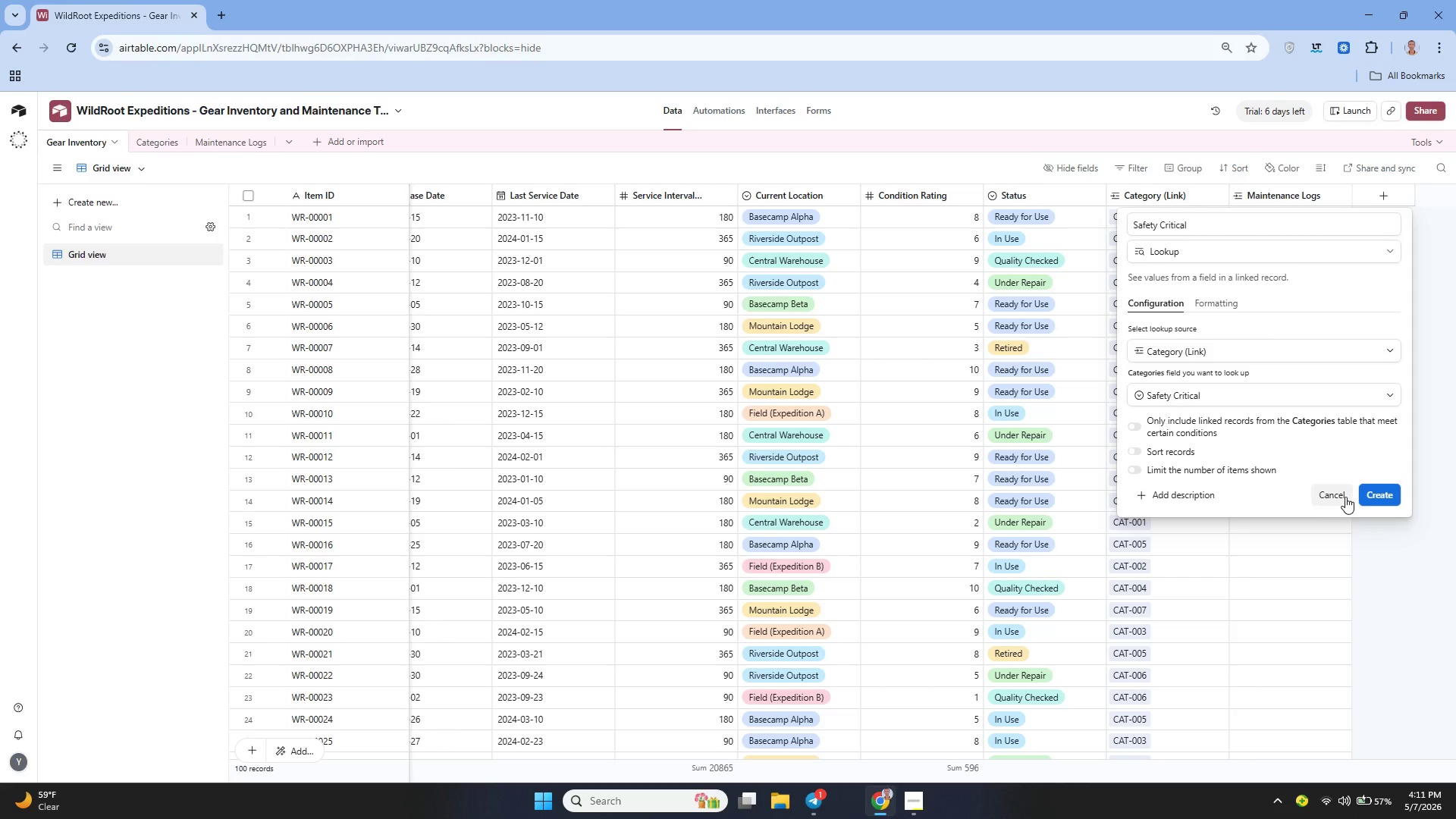 
left_click([1376, 488])
 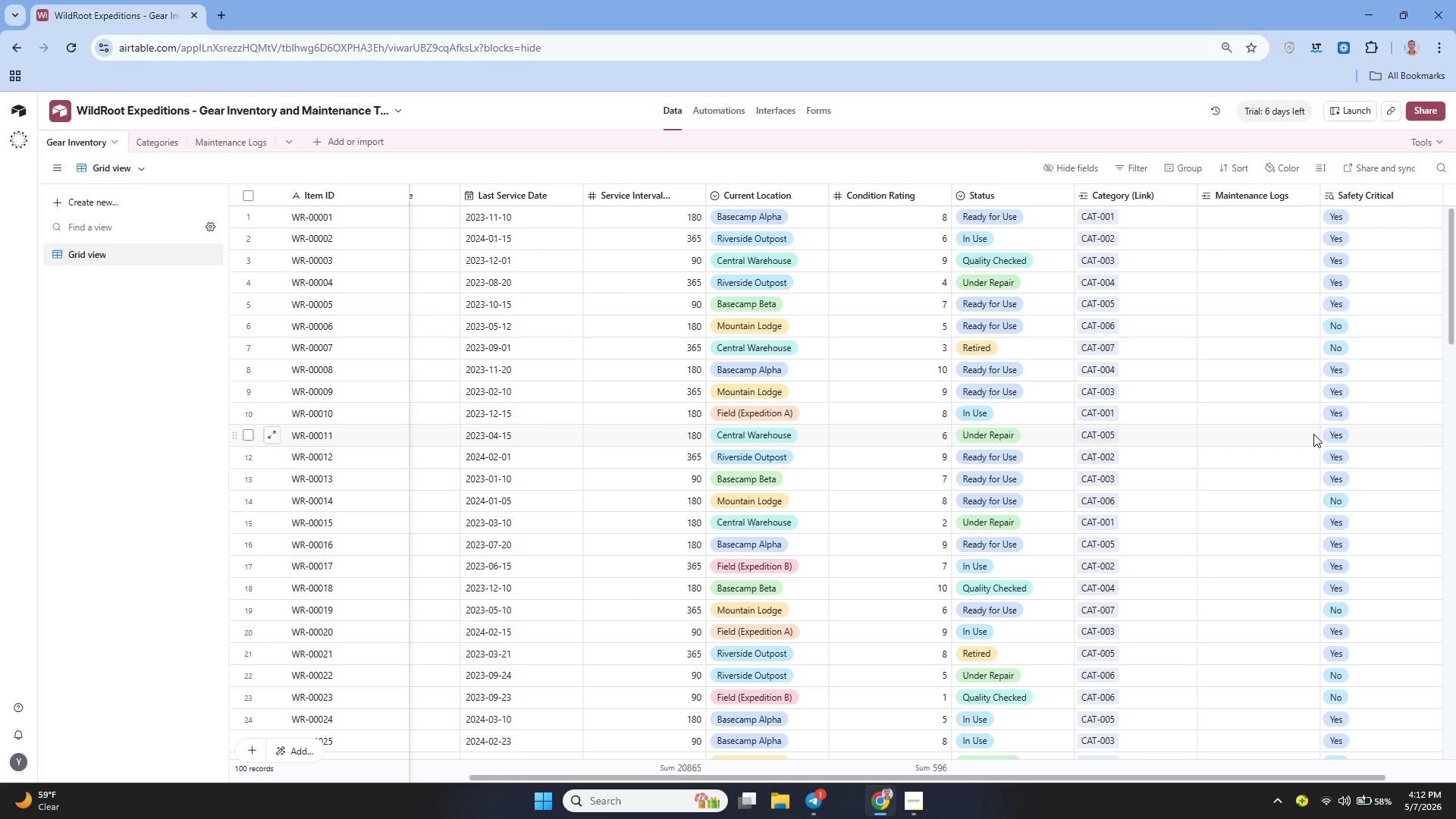 
wait(58.58)
 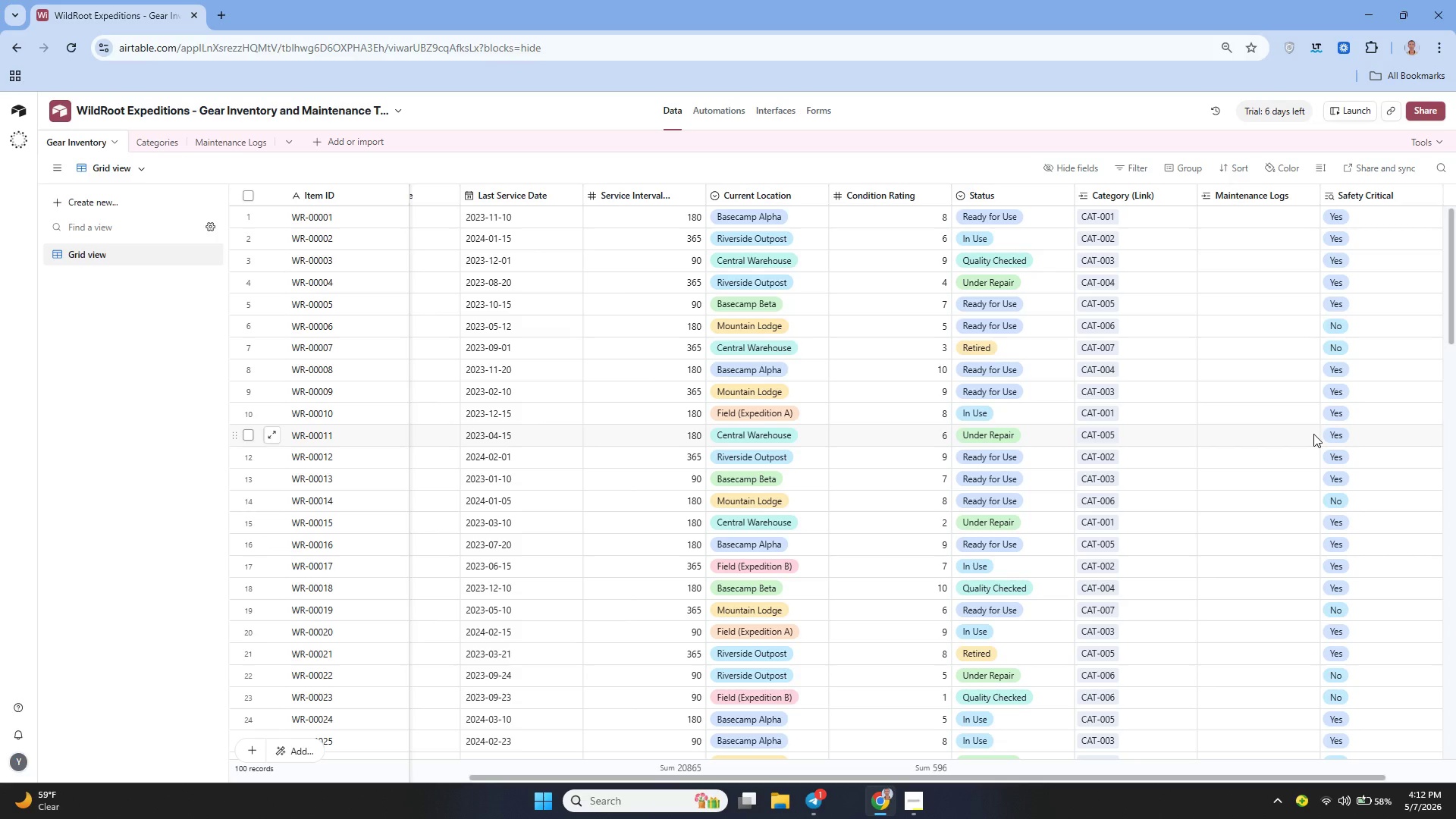 
left_click([155, 138])
 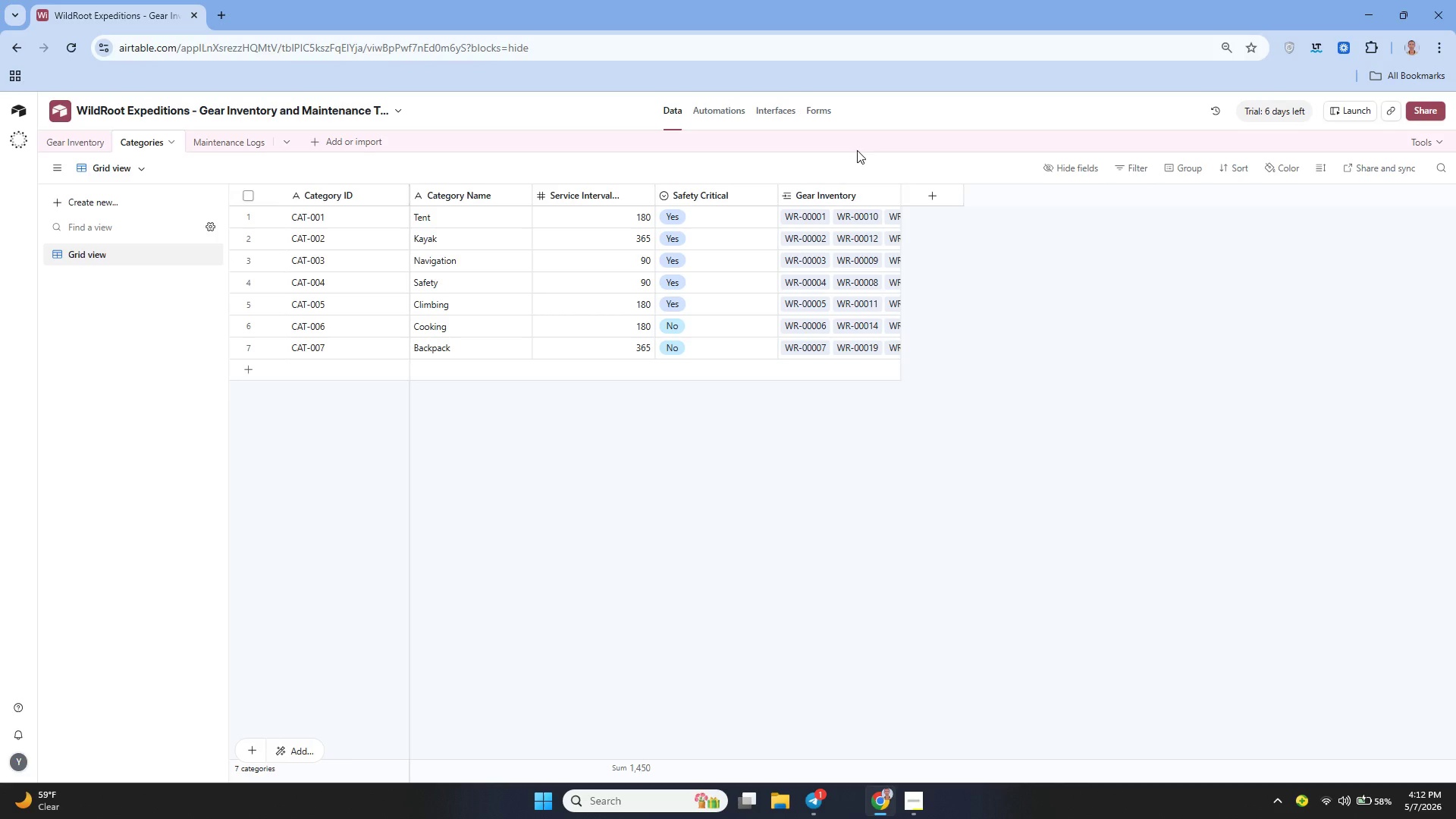 
left_click_drag(start_coordinate=[899, 190], to_coordinate=[1094, 204])
 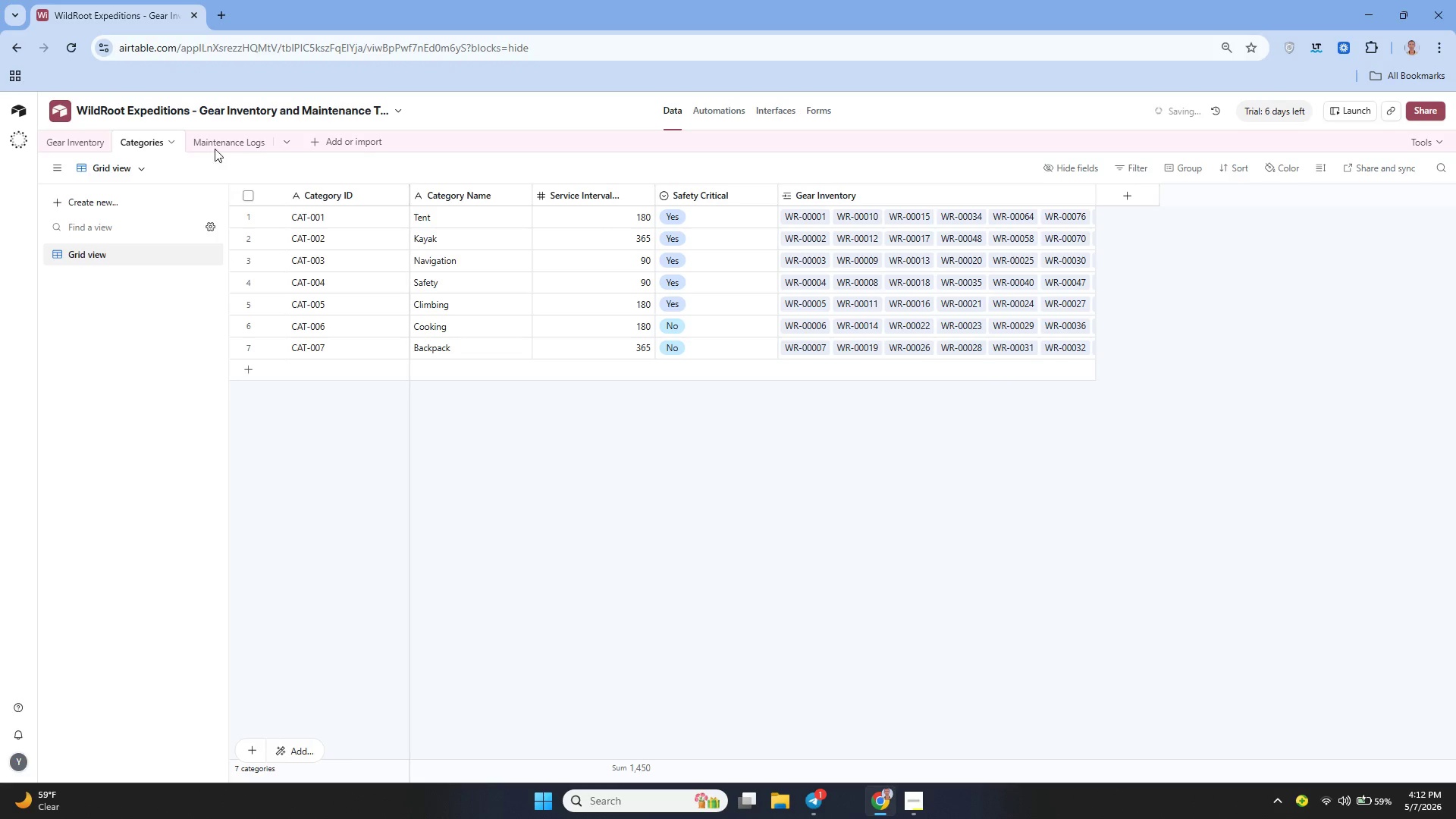 
left_click([210, 142])
 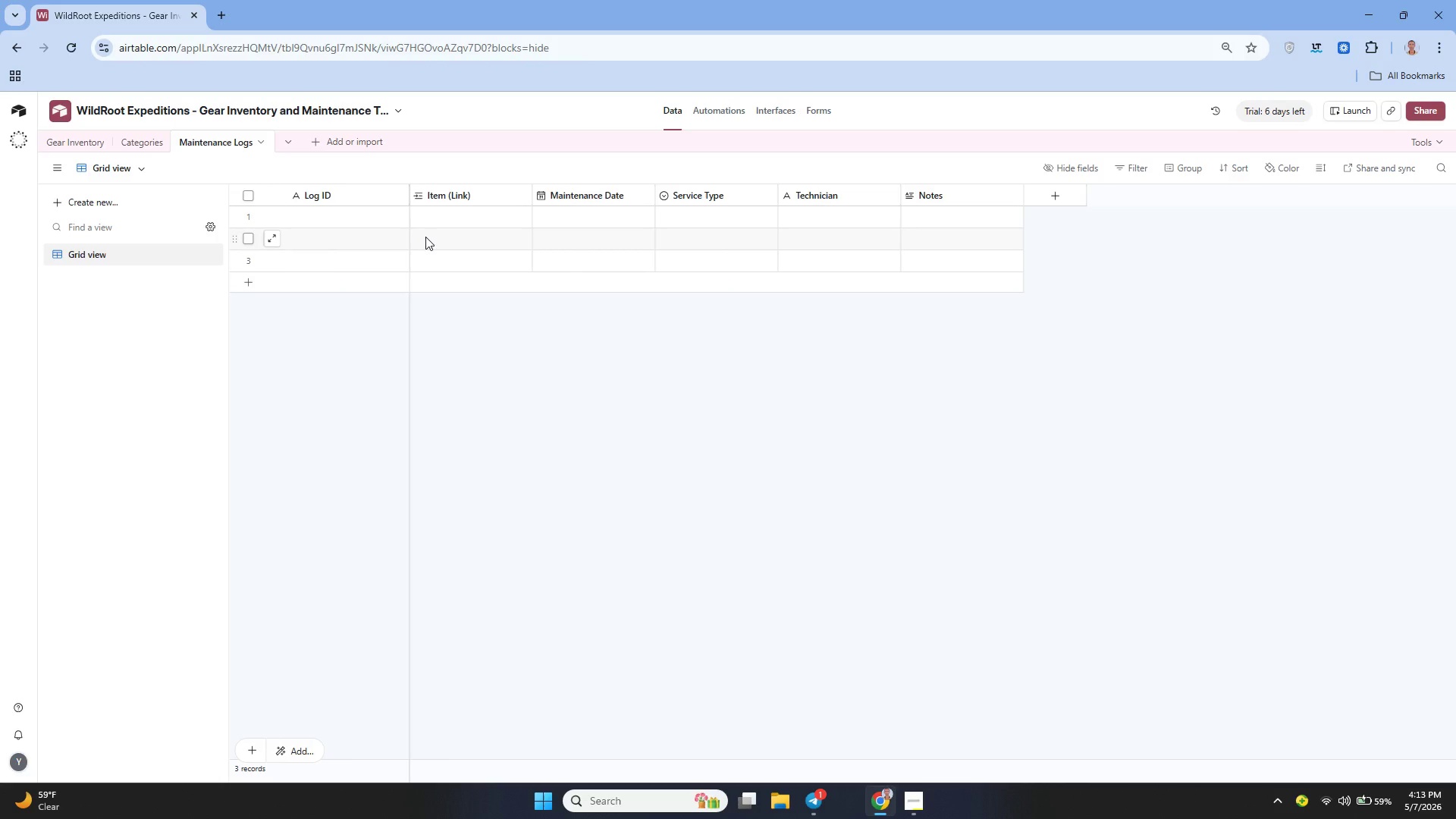 
wait(61.56)
 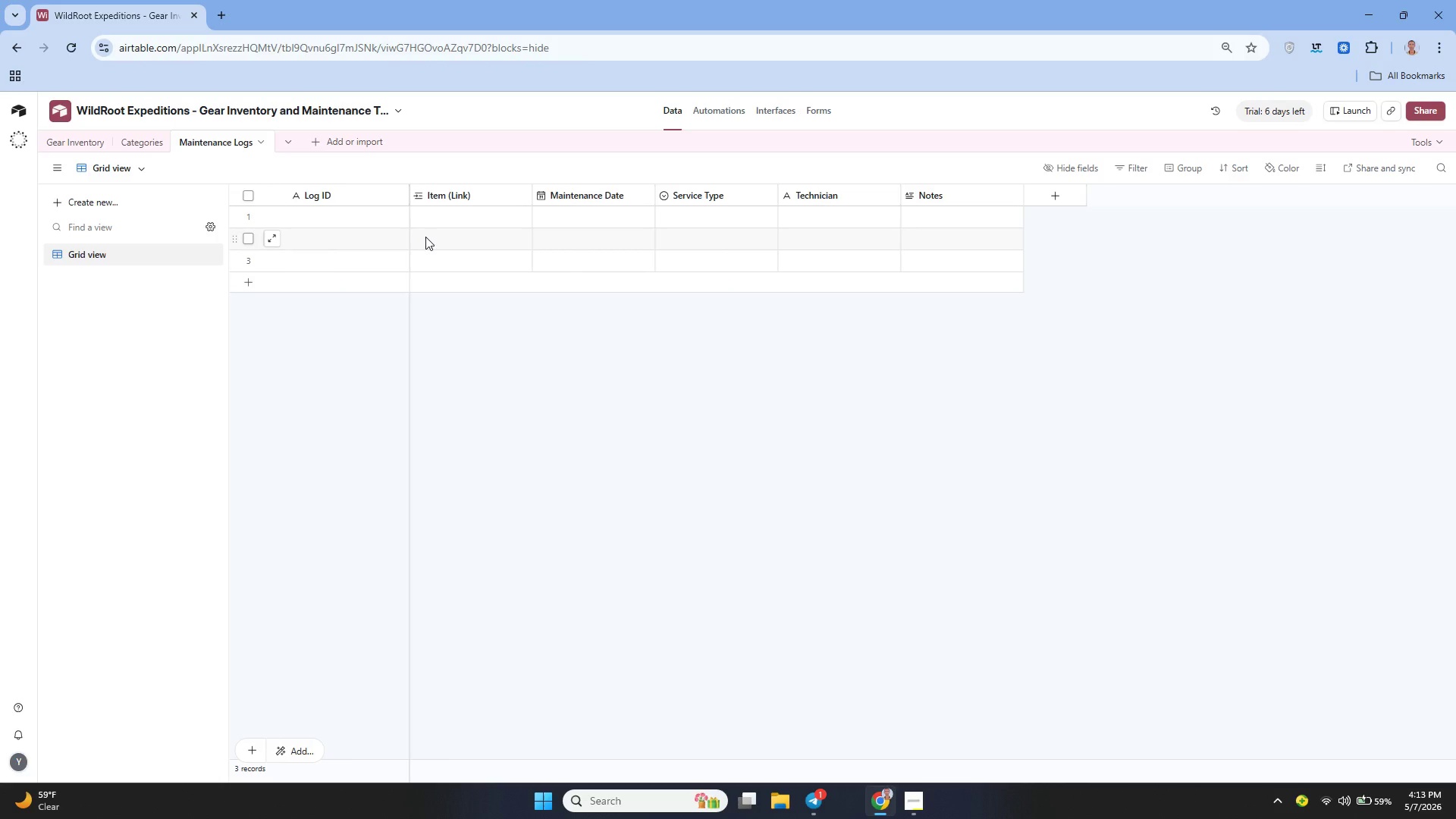 
left_click([147, 148])
 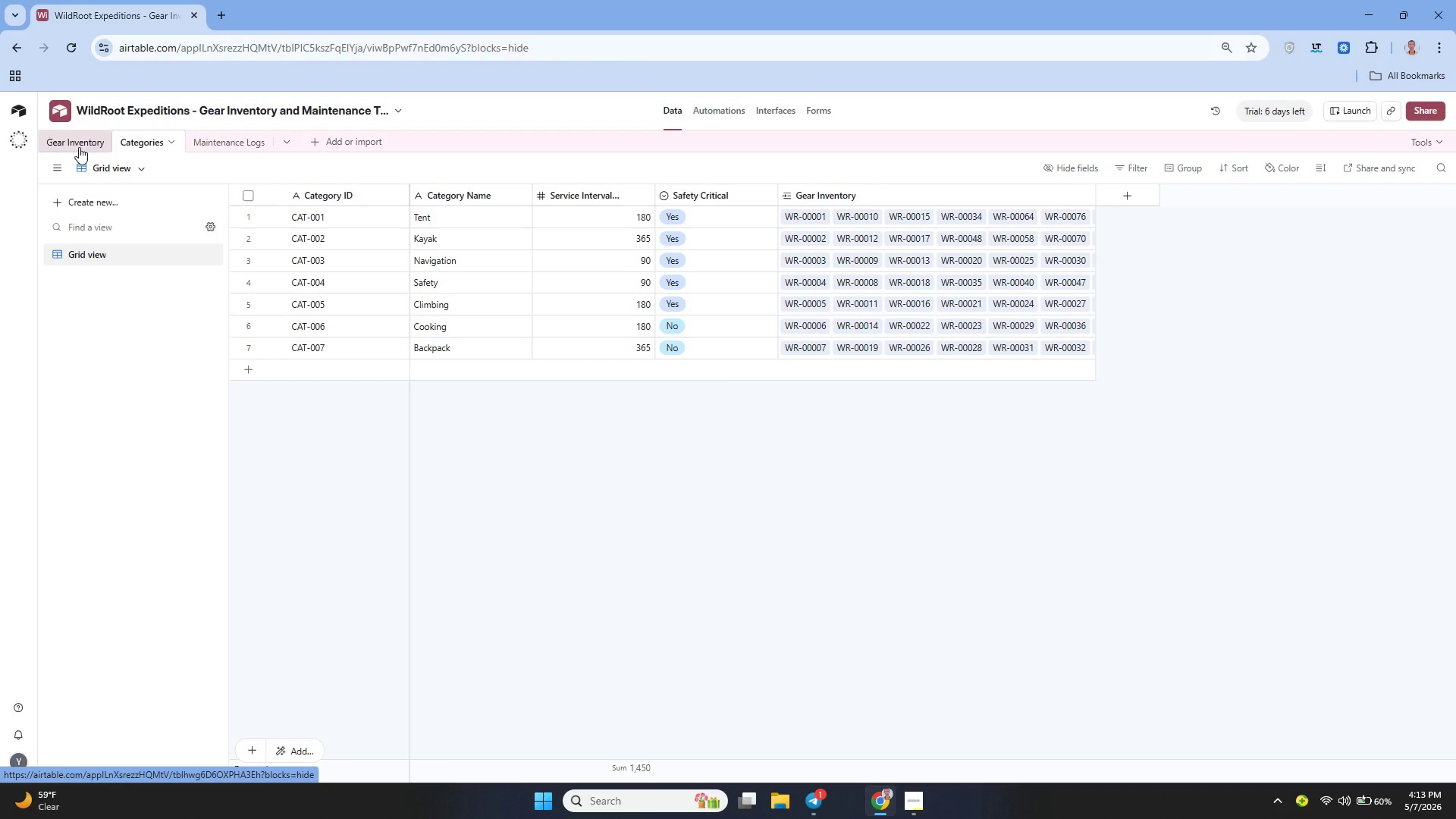 
left_click([79, 147])
 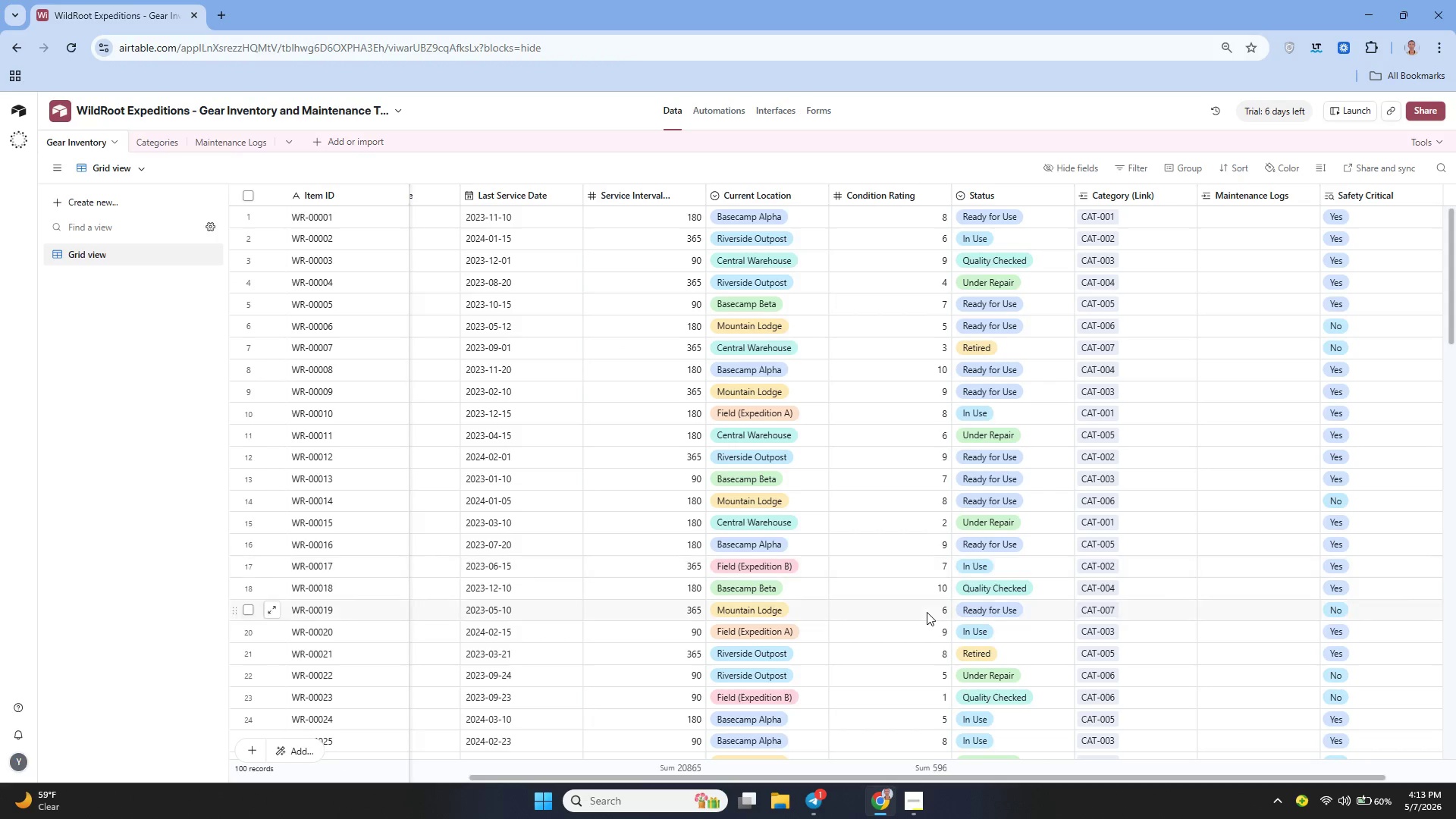 
left_click([913, 790])